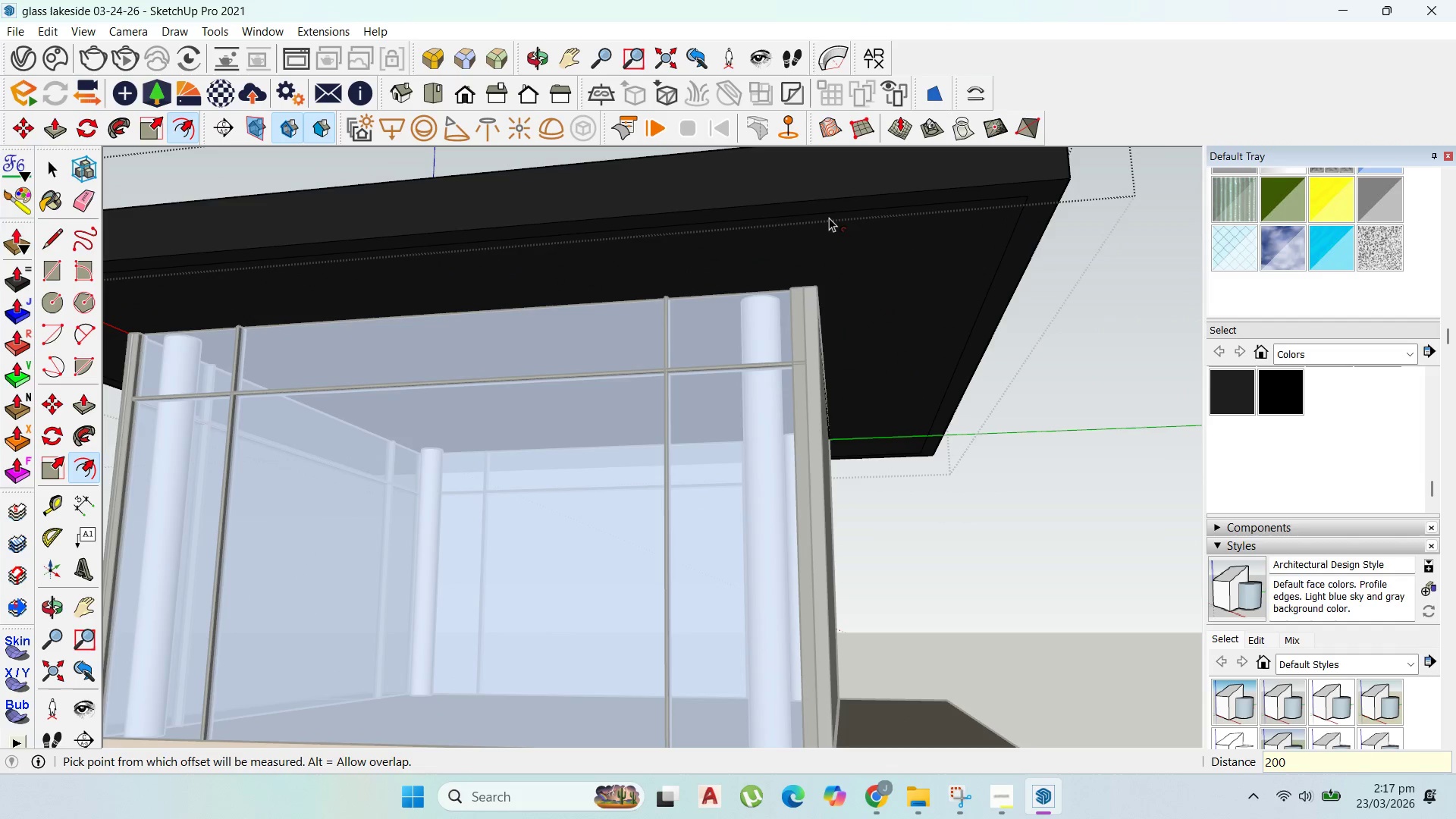 
key(Enter)
 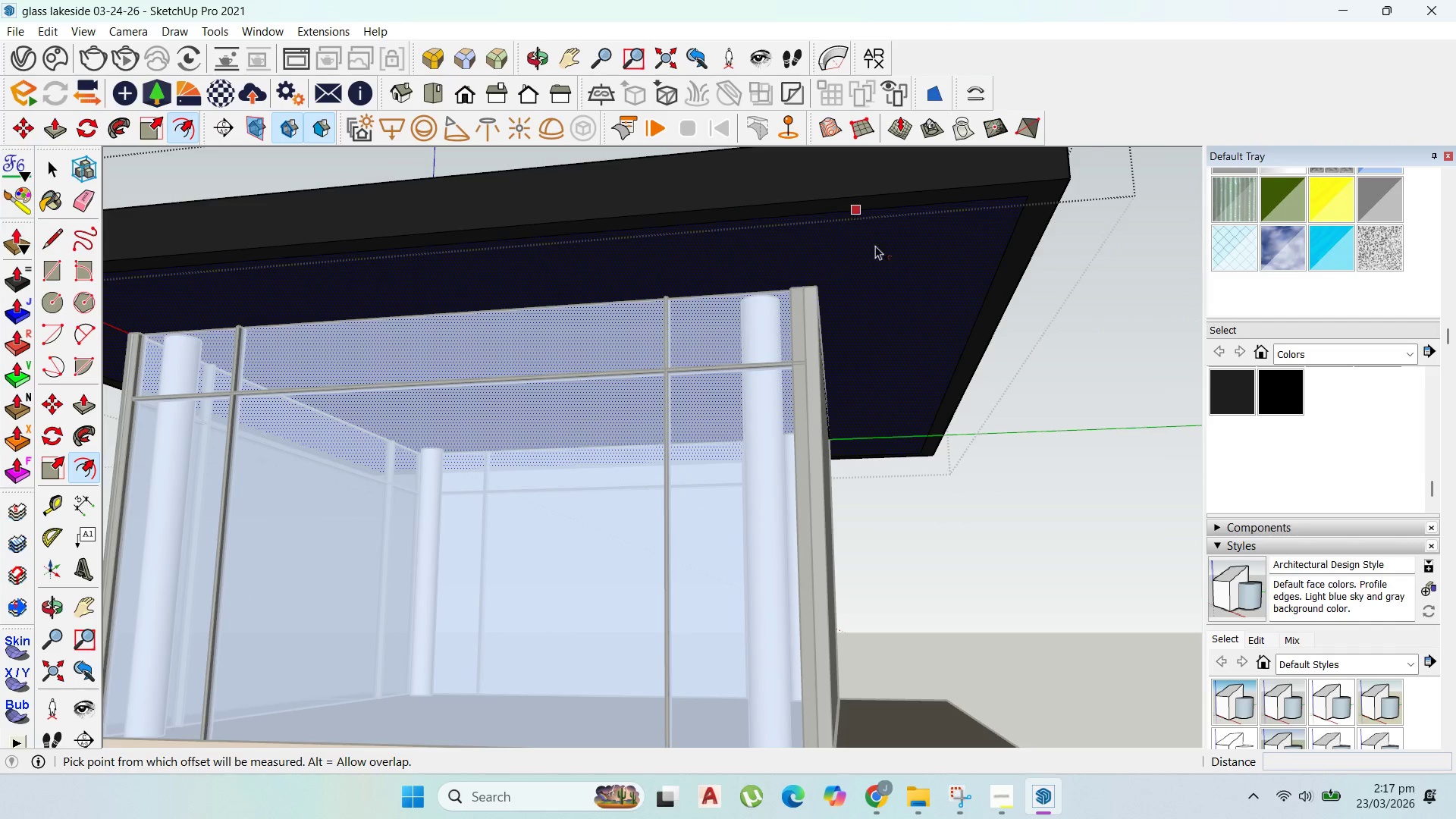 
scroll: coordinate [886, 246], scroll_direction: up, amount: 2.0
 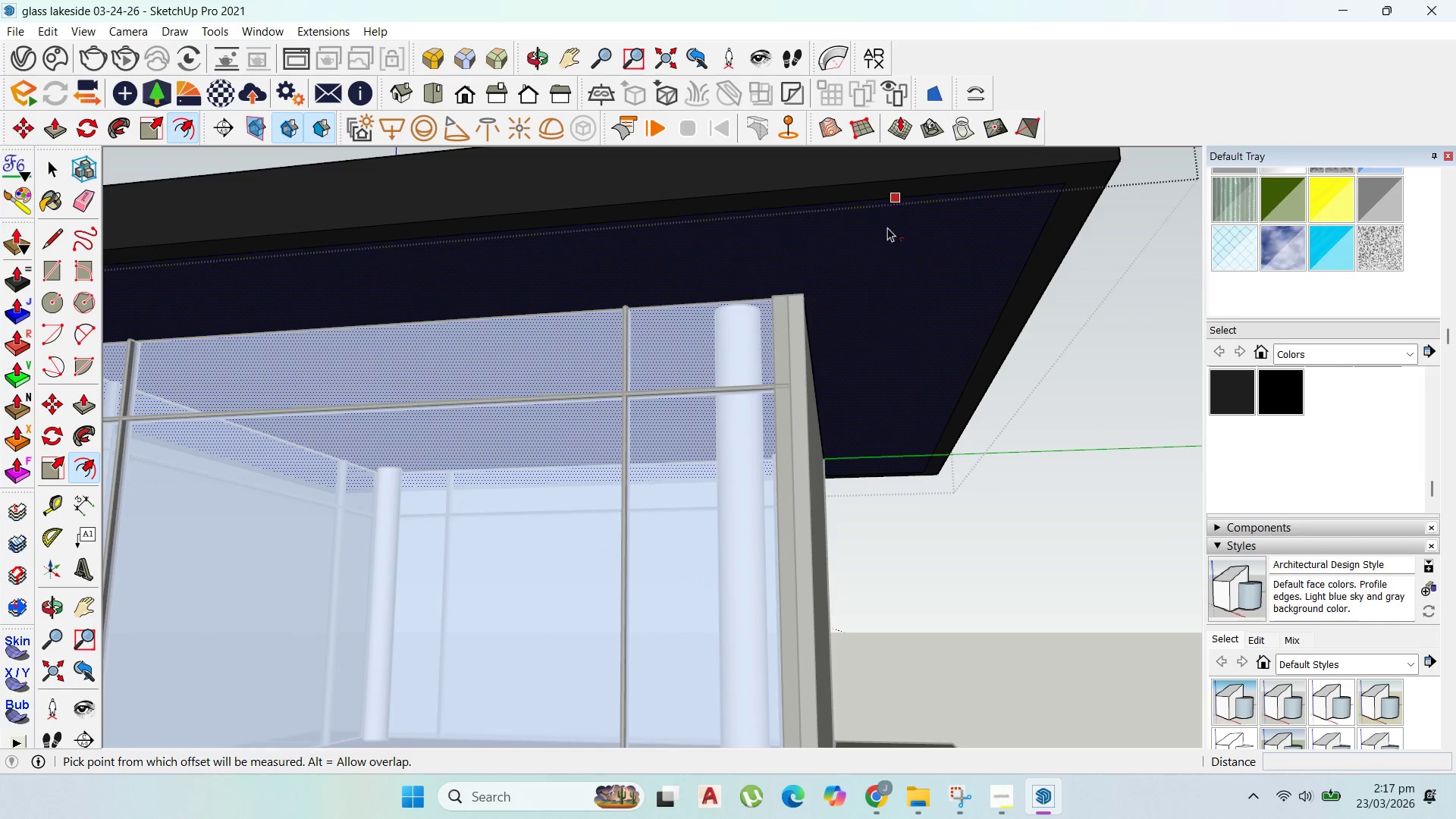 
key(Control+Z)
 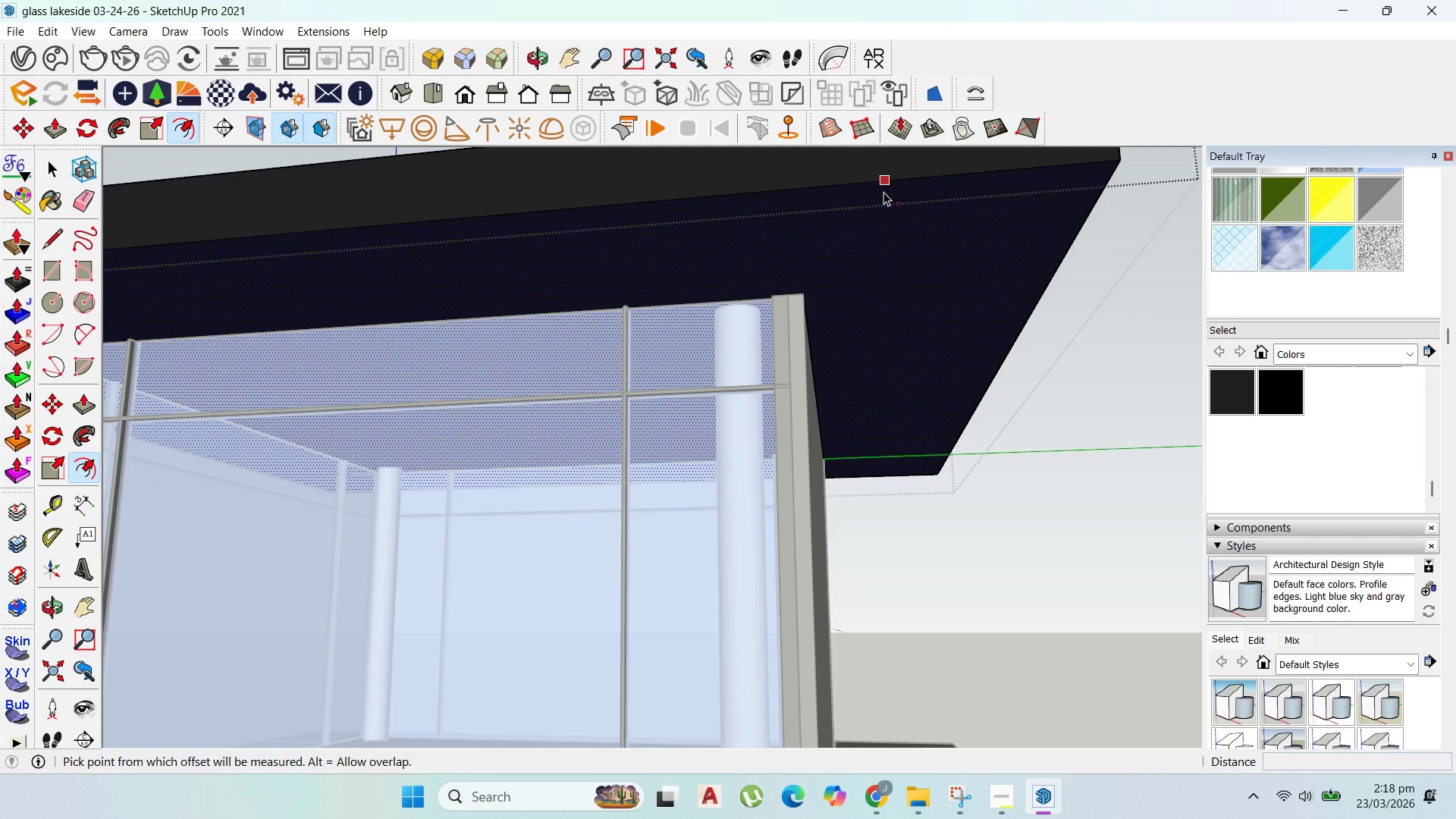 
left_click_drag(start_coordinate=[883, 192], to_coordinate=[883, 210])
 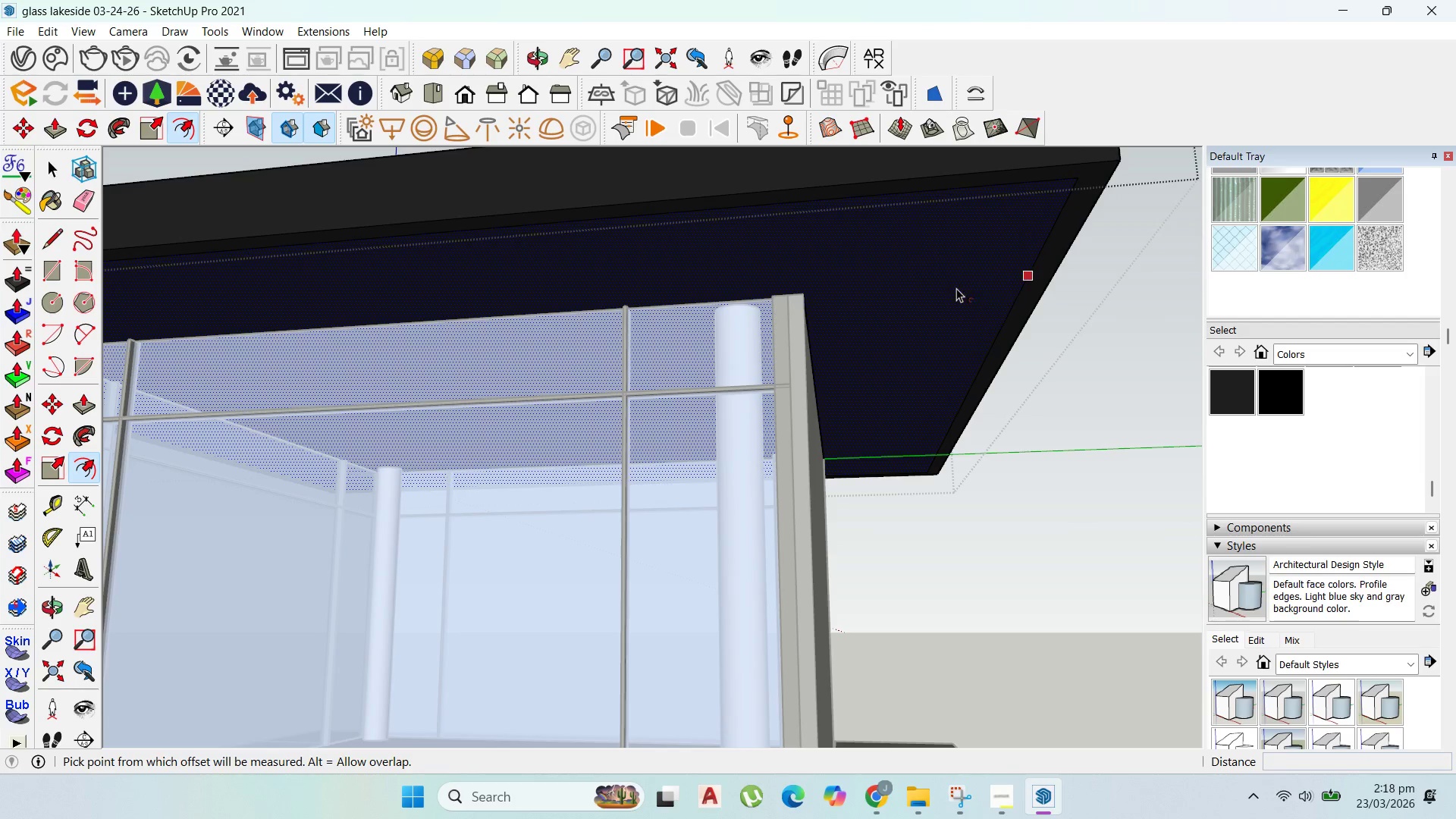 
type(150)
 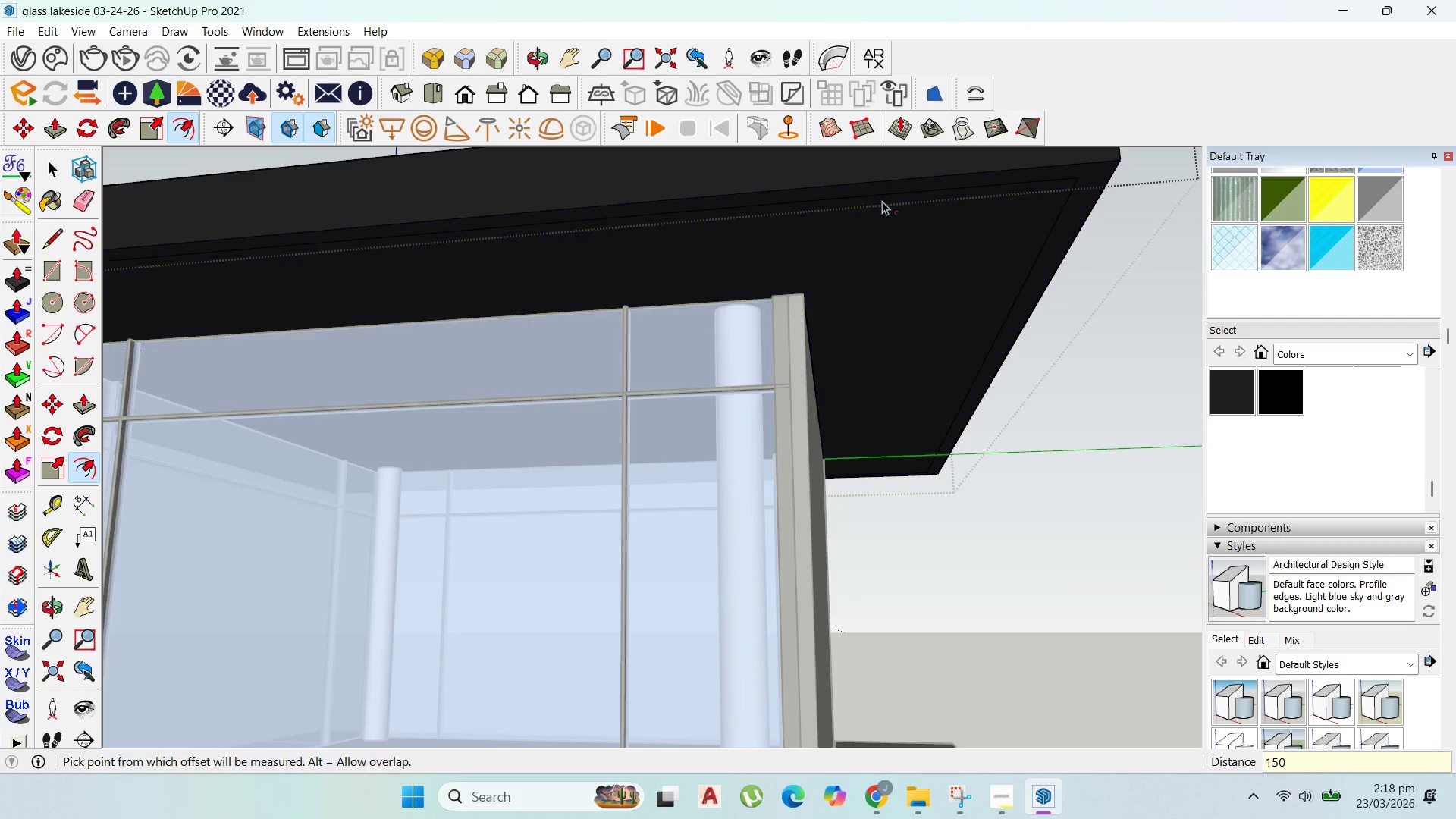 
key(Enter)
 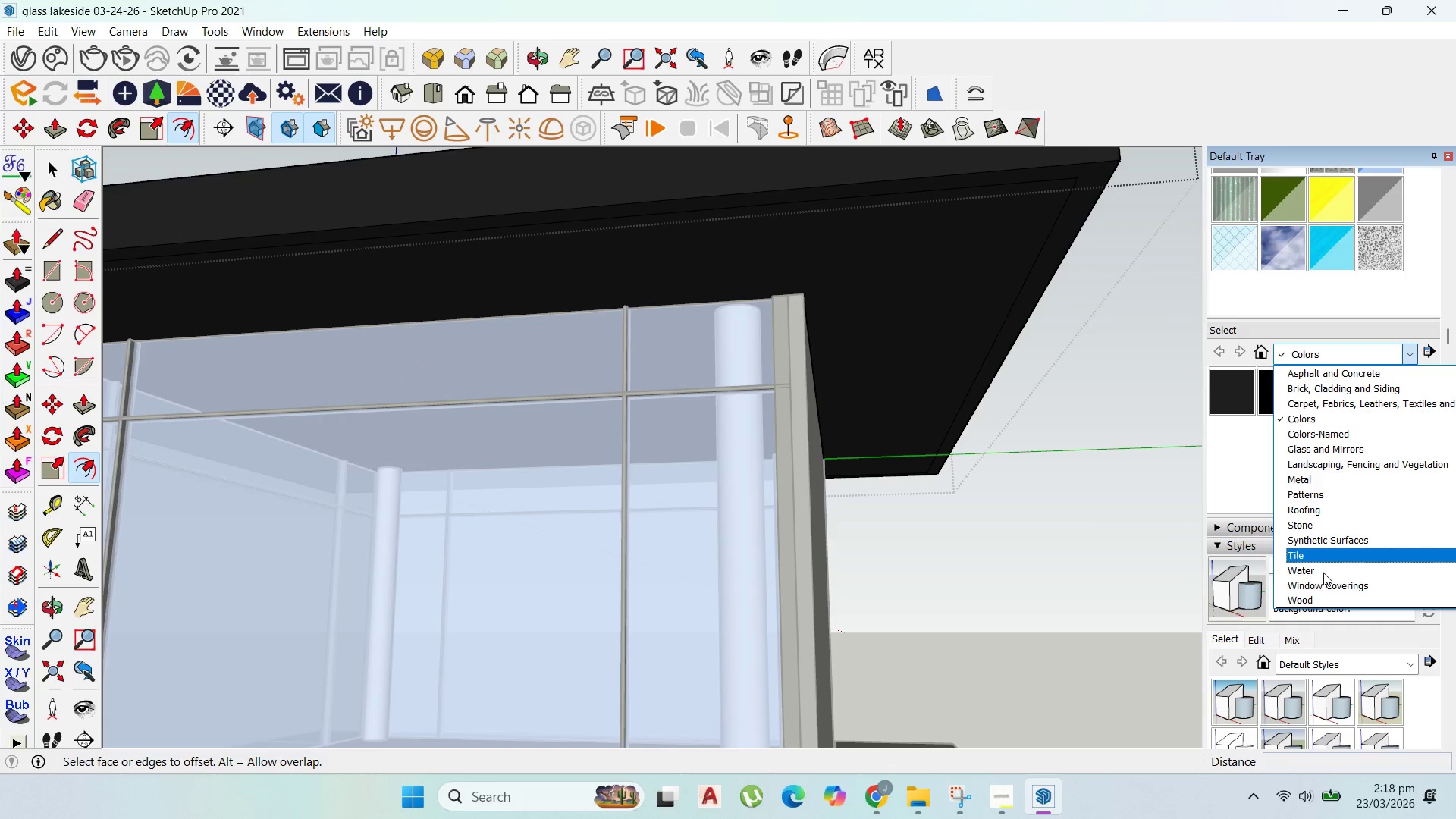 
left_click([1323, 596])
 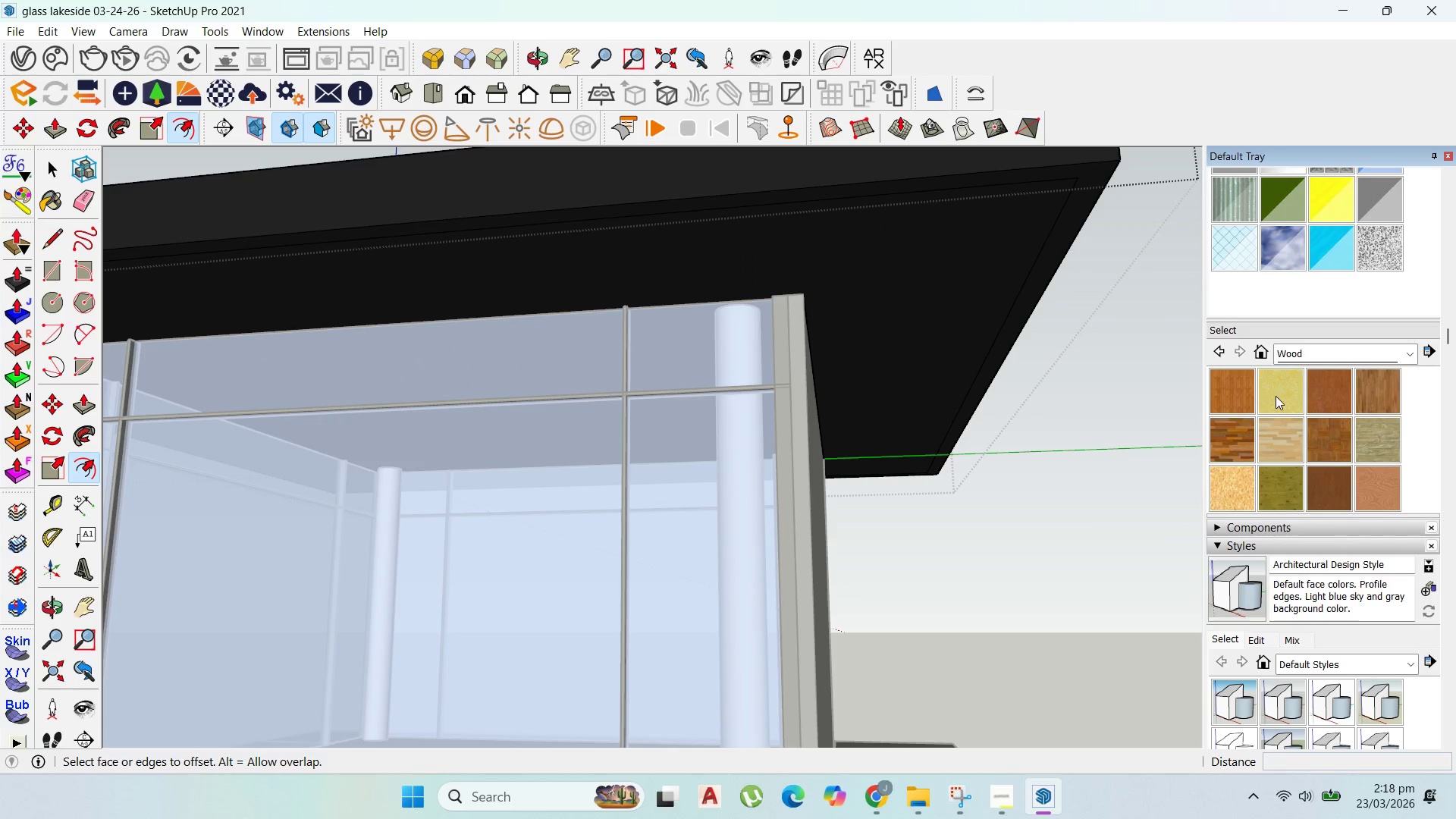 
left_click([1232, 440])
 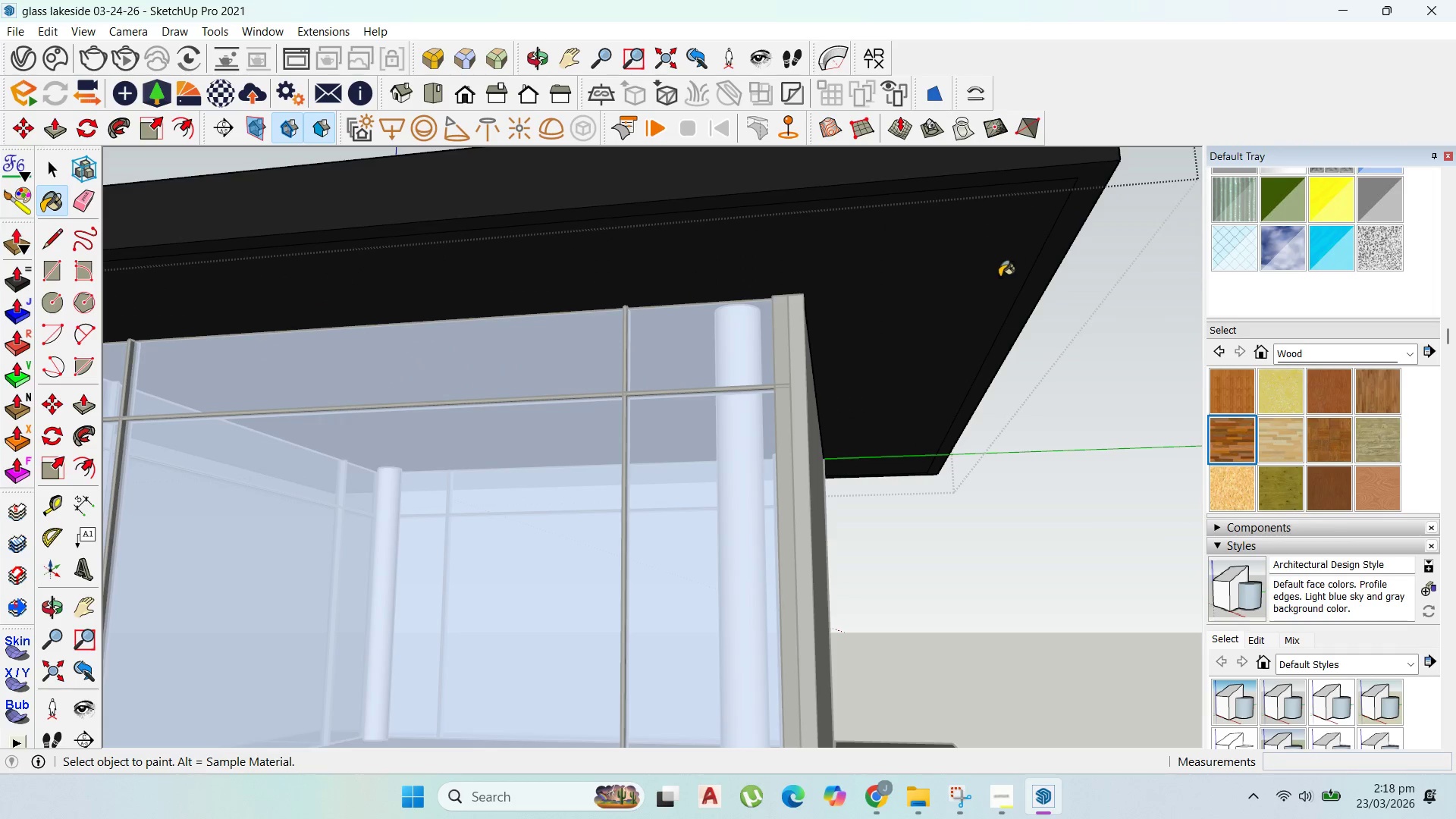 
left_click([977, 277])
 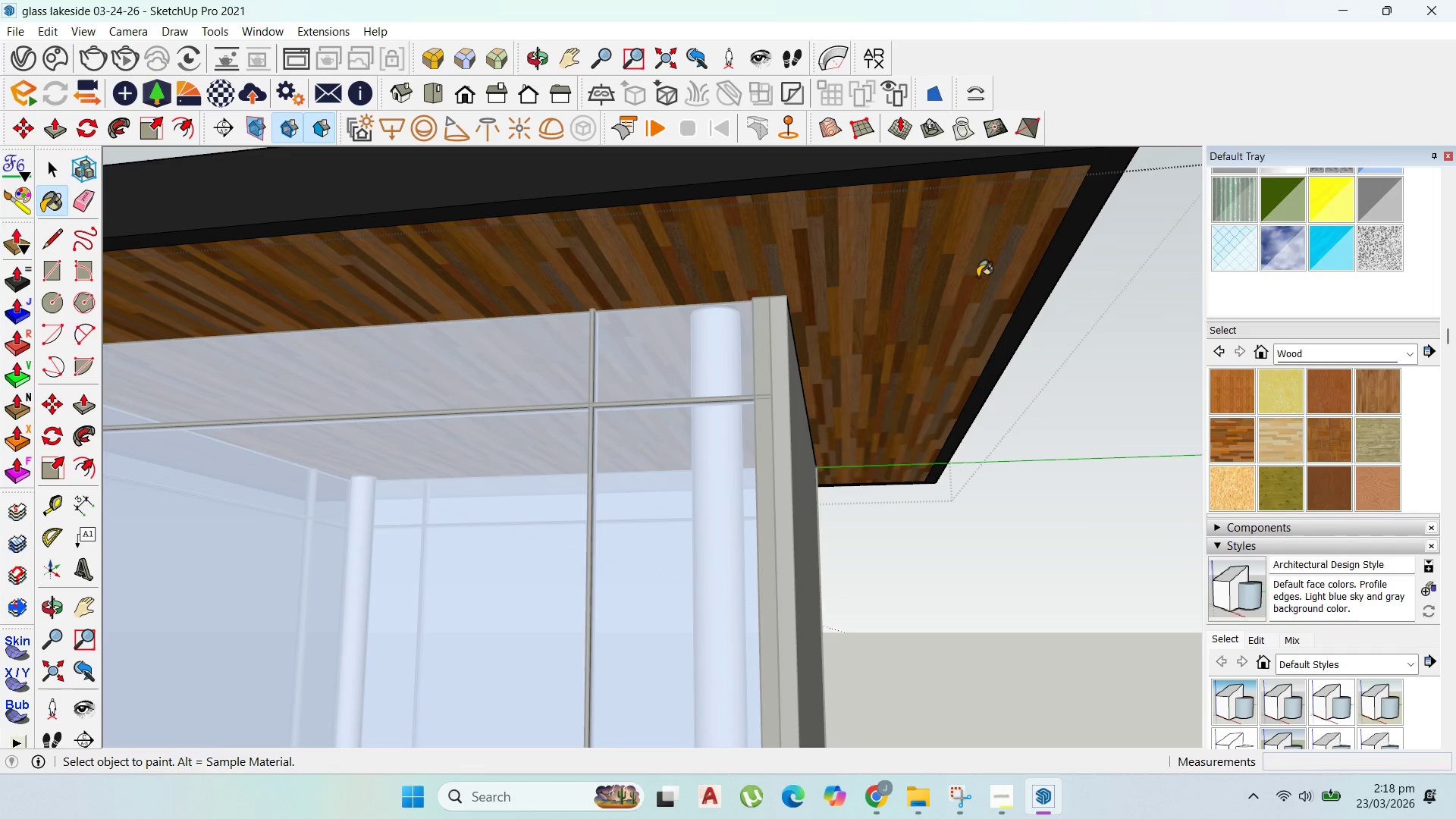 
key(P)
 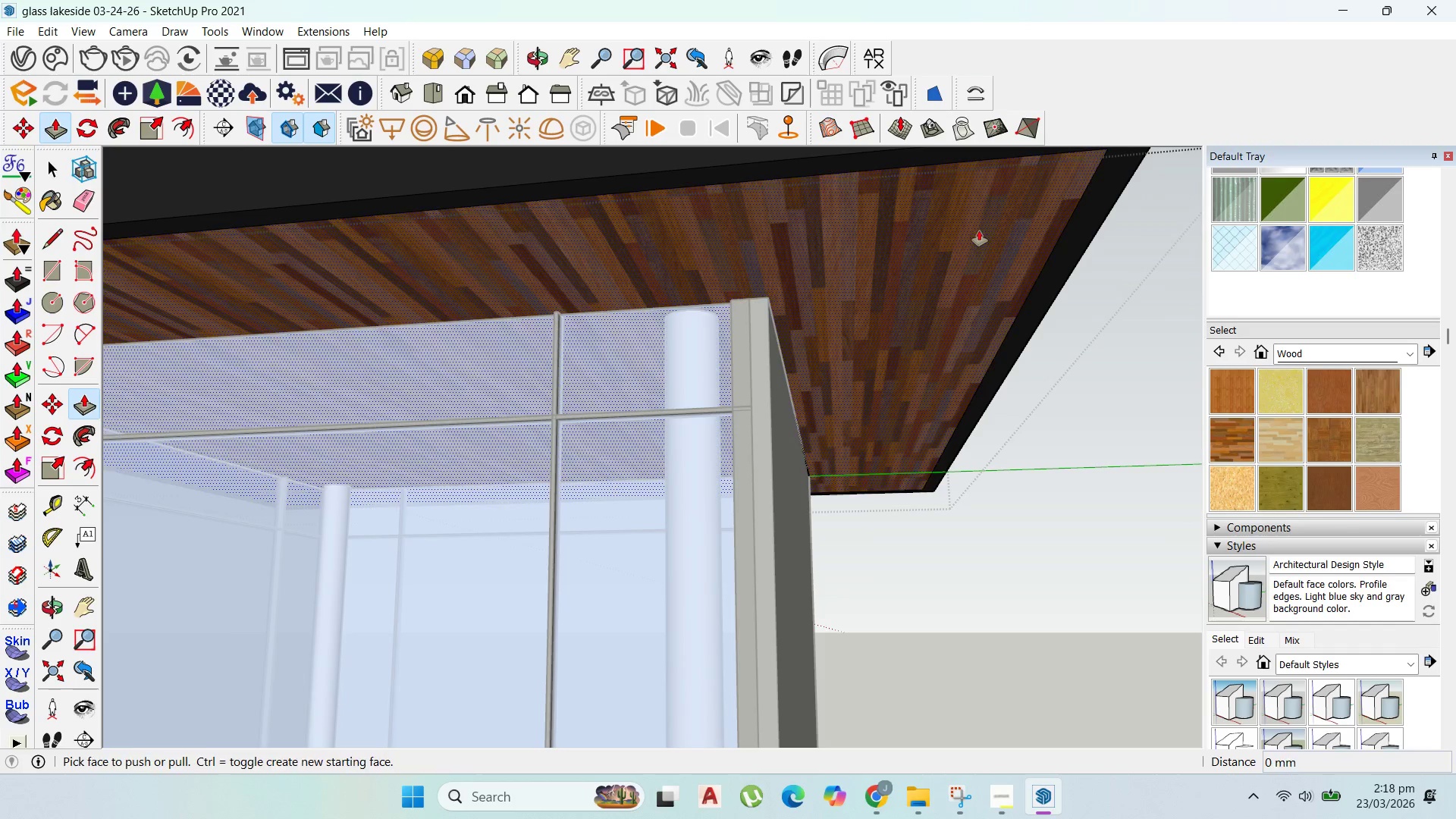 
scroll: coordinate [977, 277], scroll_direction: up, amount: 2.0
 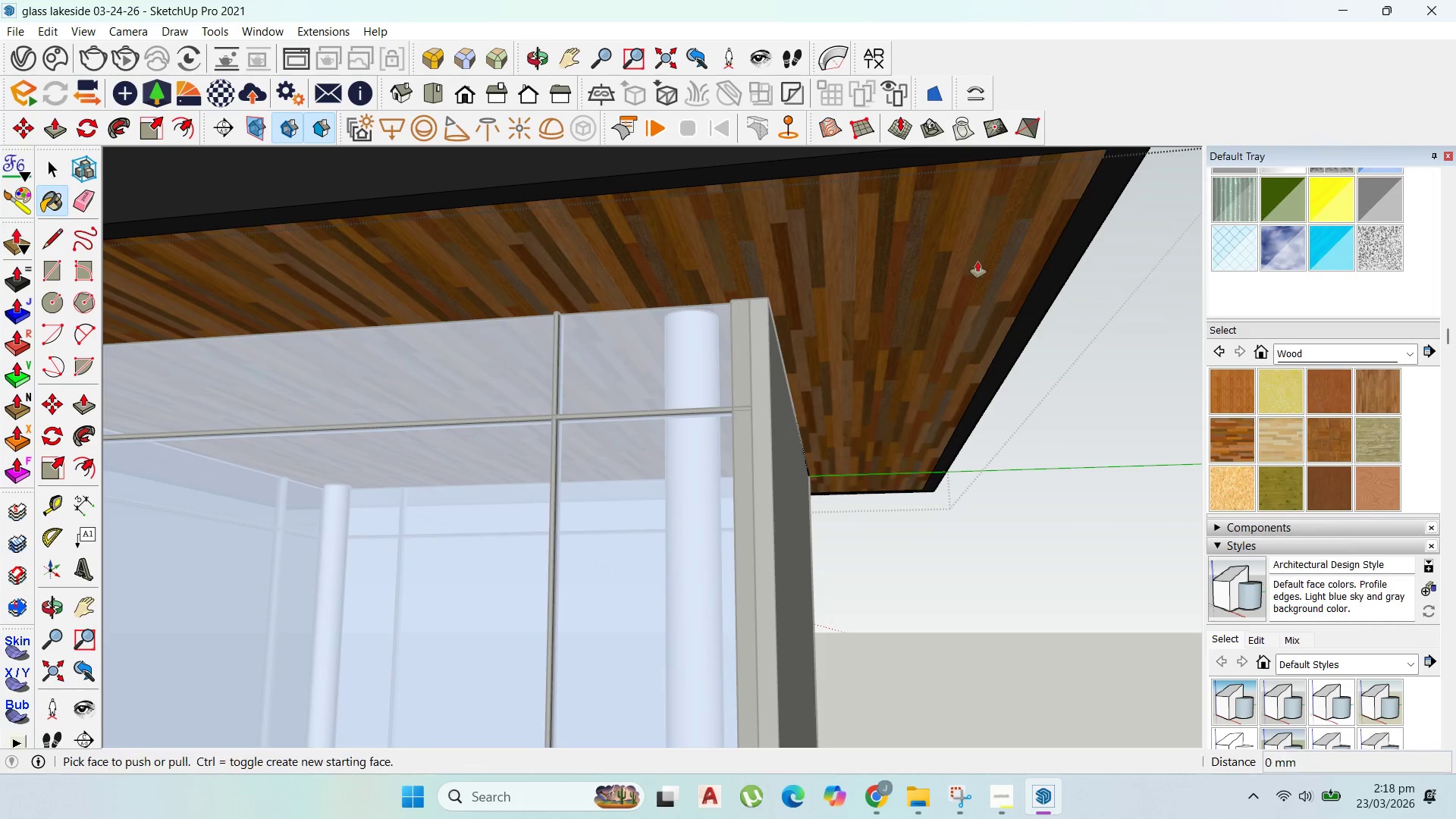 
left_click_drag(start_coordinate=[979, 231], to_coordinate=[980, 240])
 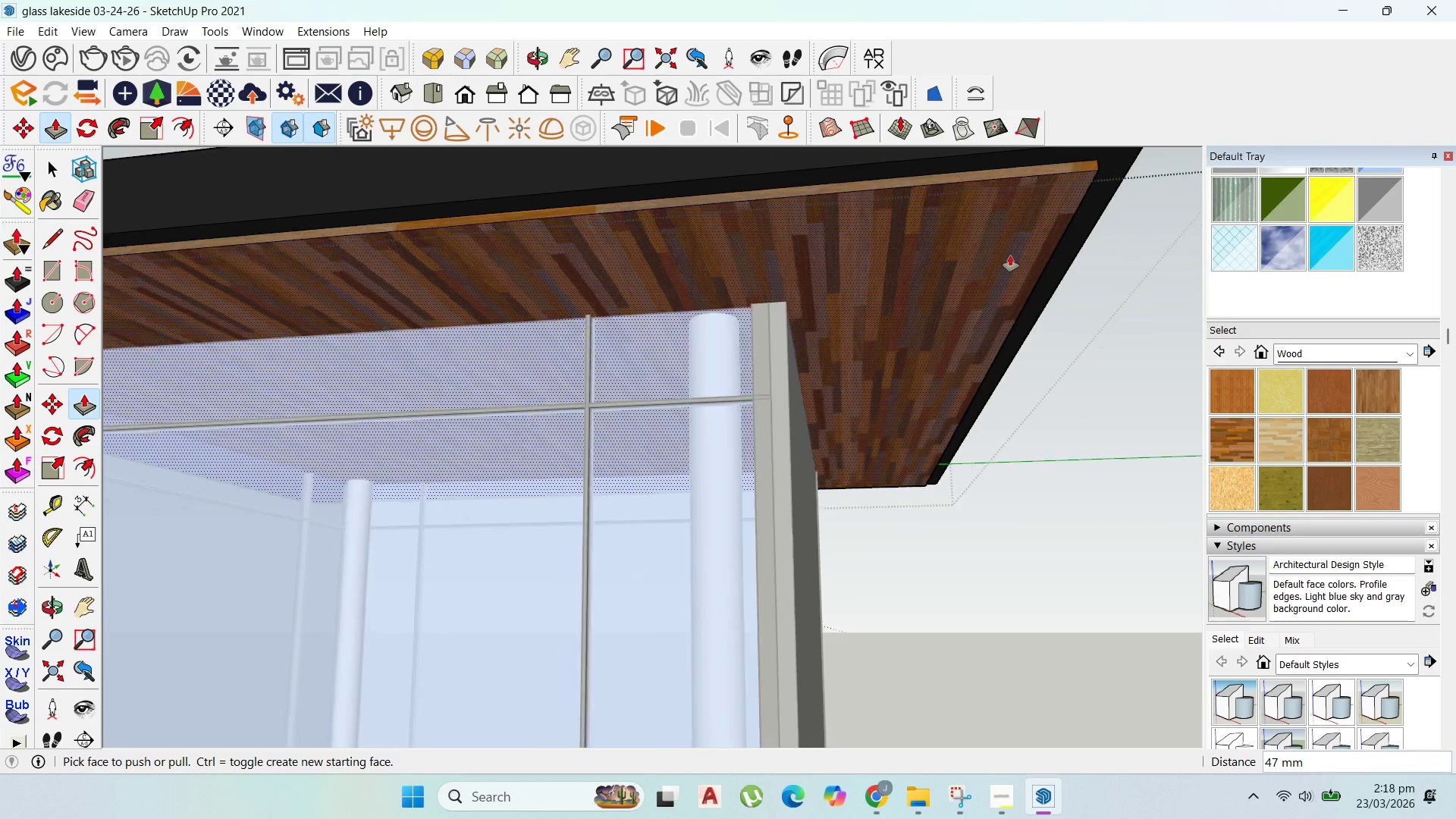 
scroll: coordinate [999, 295], scroll_direction: down, amount: 6.0
 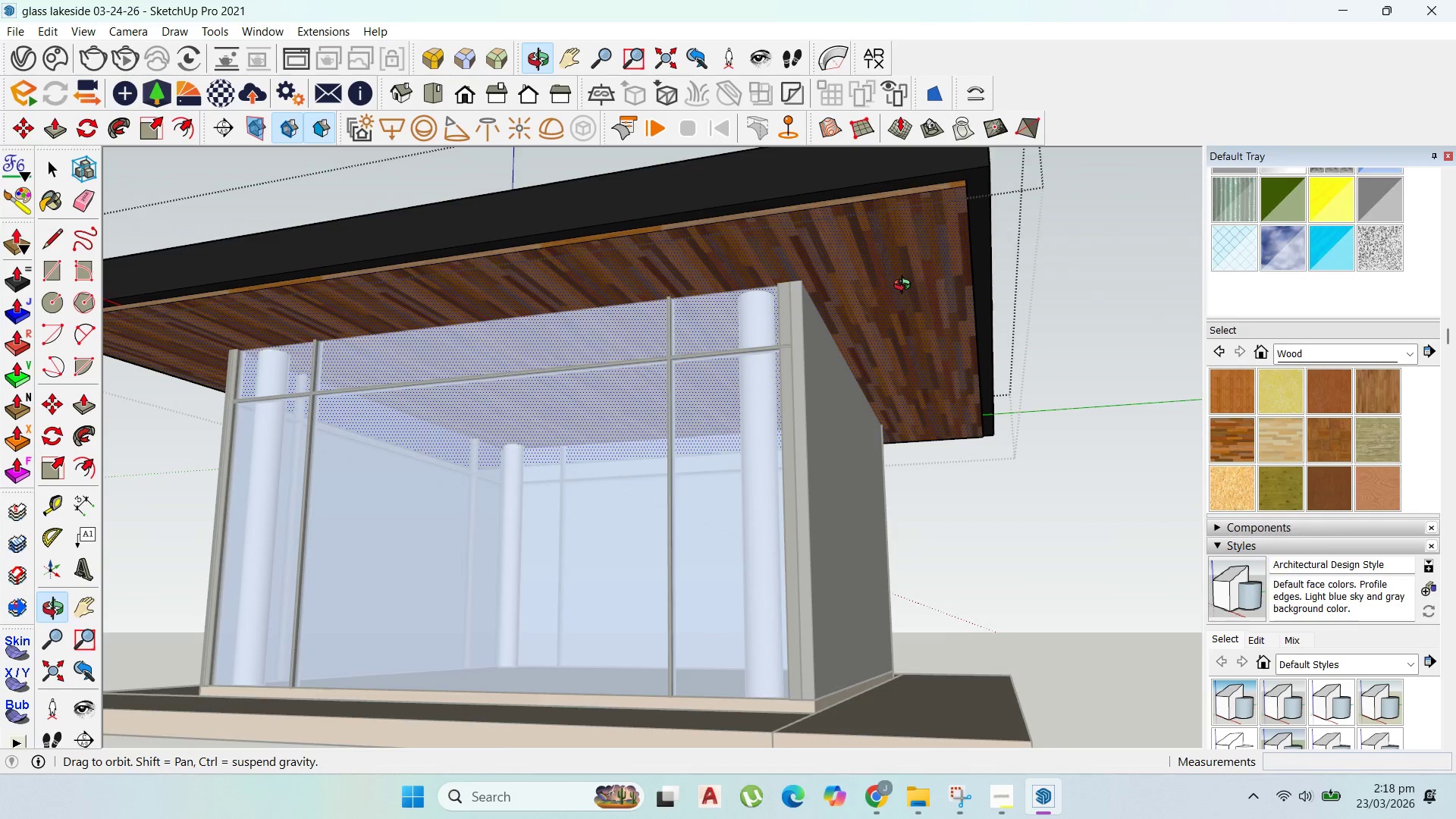 
key(Control+Z)
 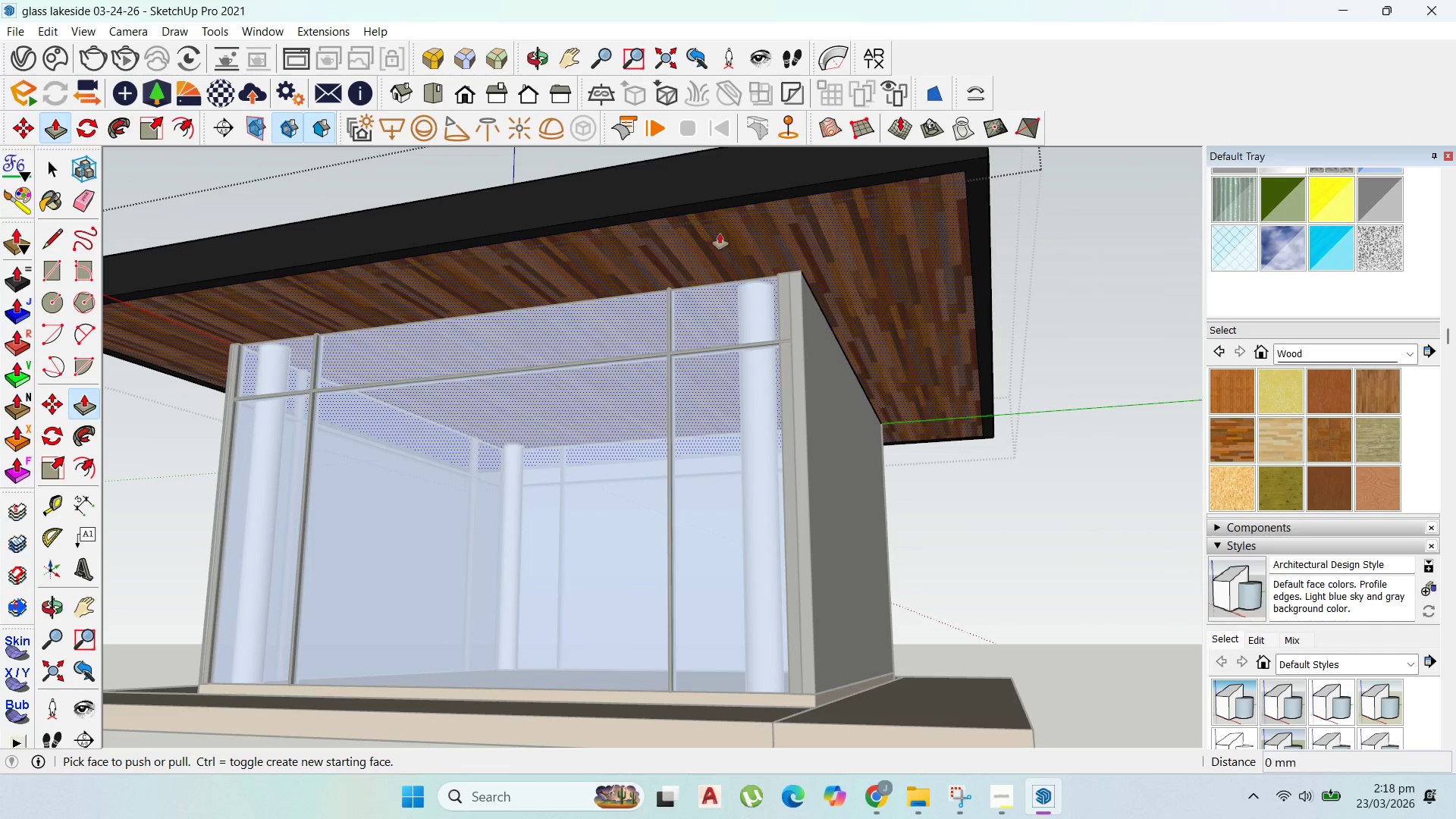 
scroll: coordinate [653, 224], scroll_direction: up, amount: 1.0
 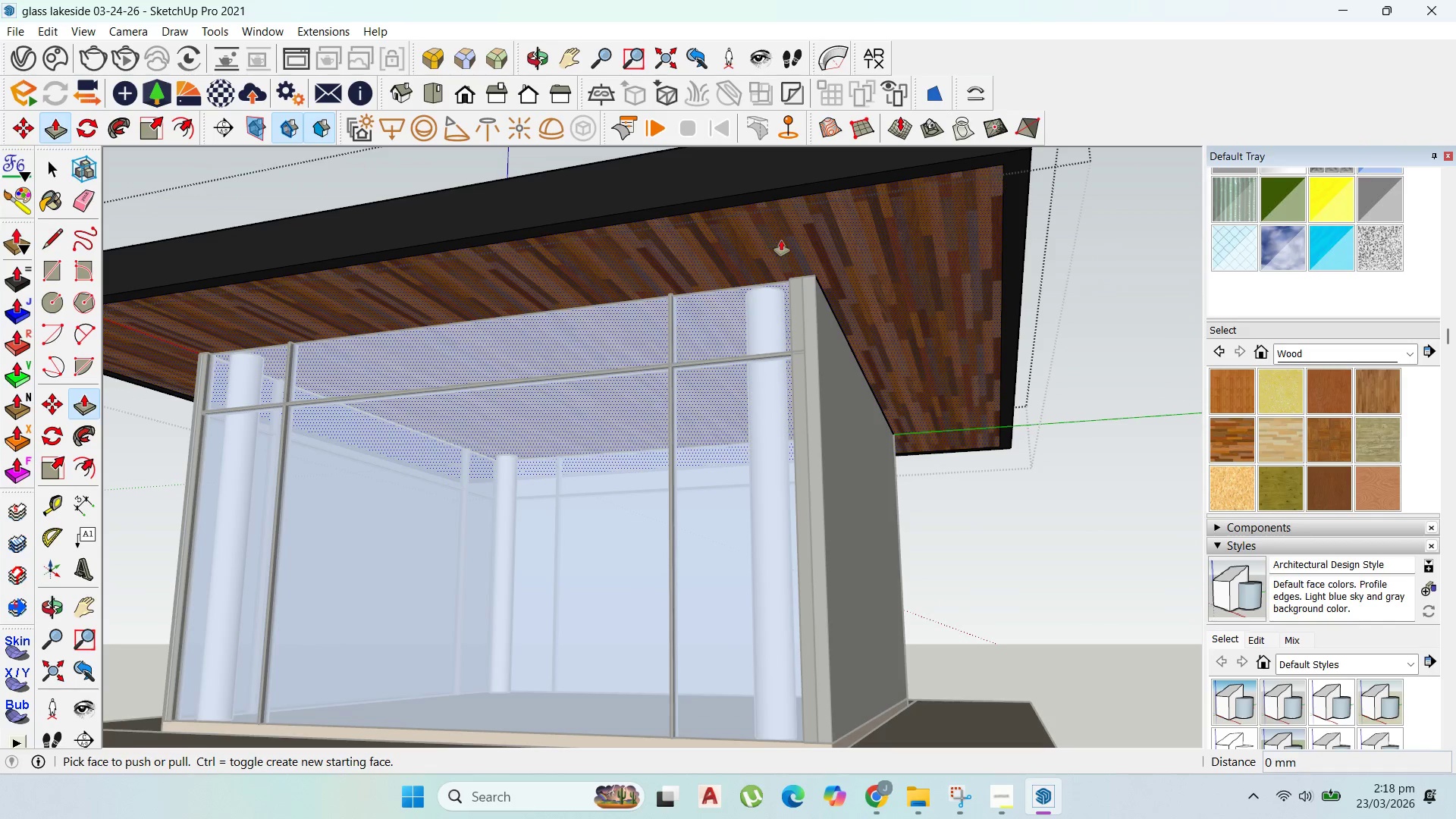 
left_click_drag(start_coordinate=[782, 240], to_coordinate=[786, 246])
 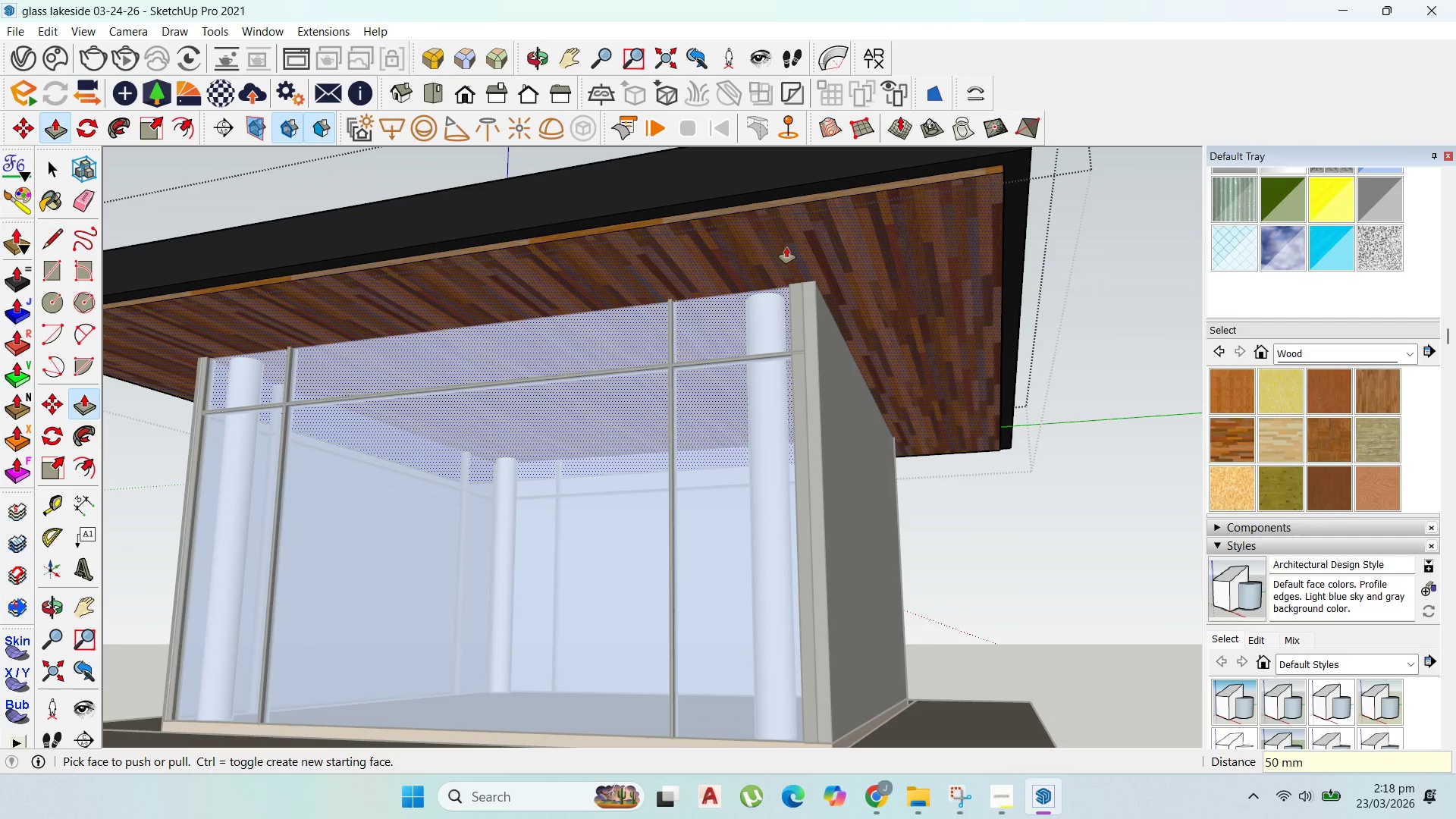 
type(50)
 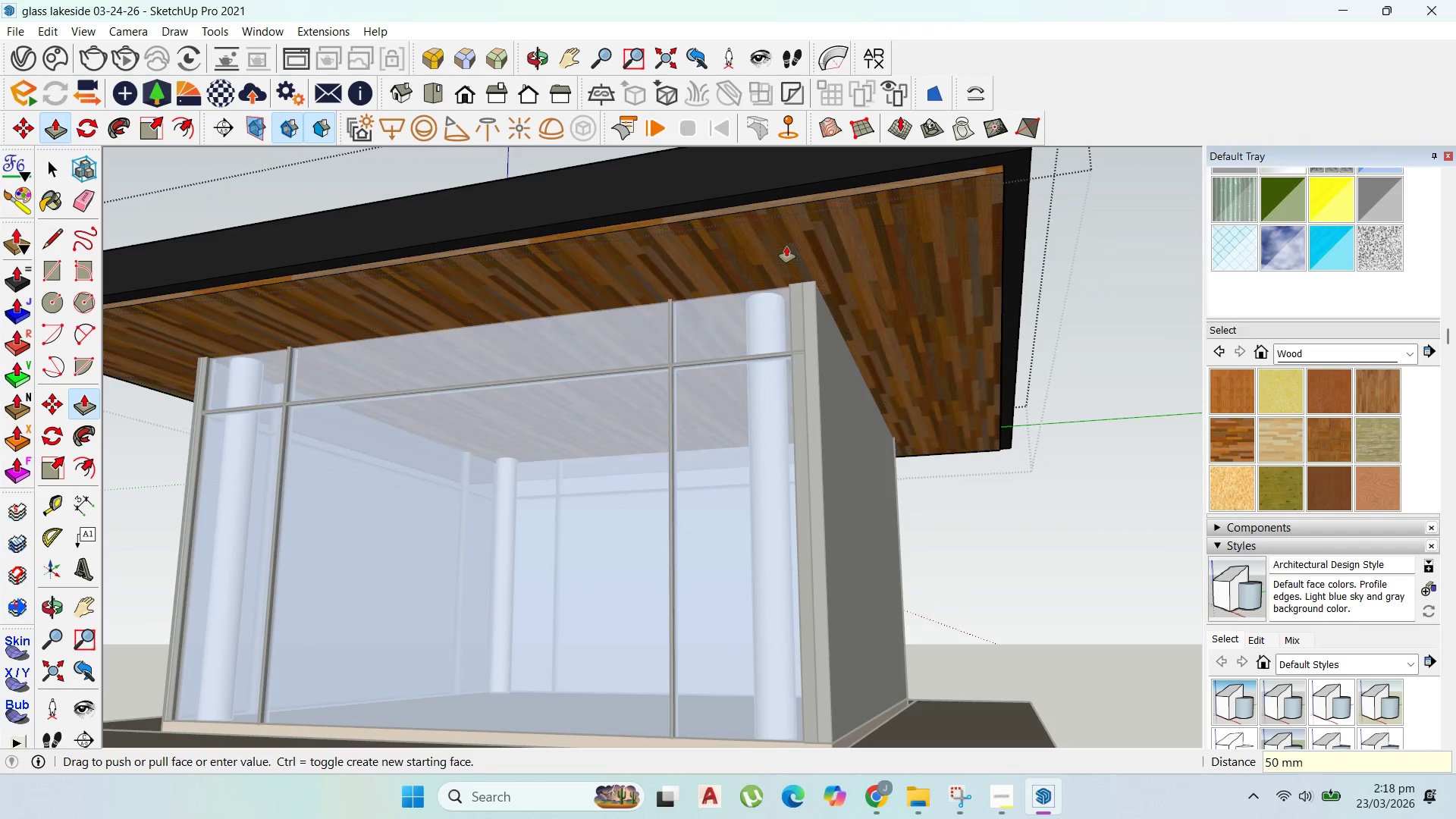 
key(Enter)
 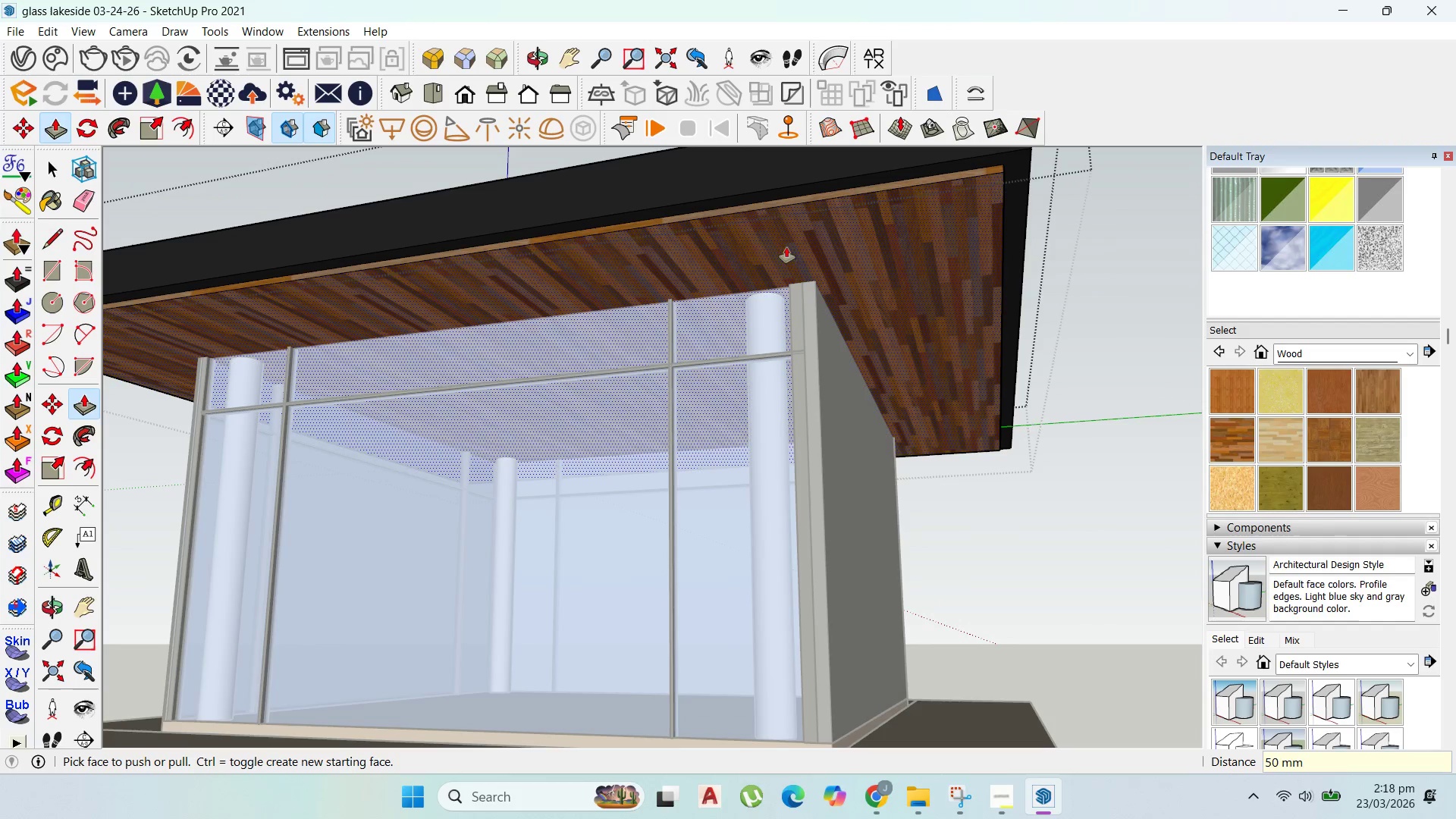 
wait(5.91)
 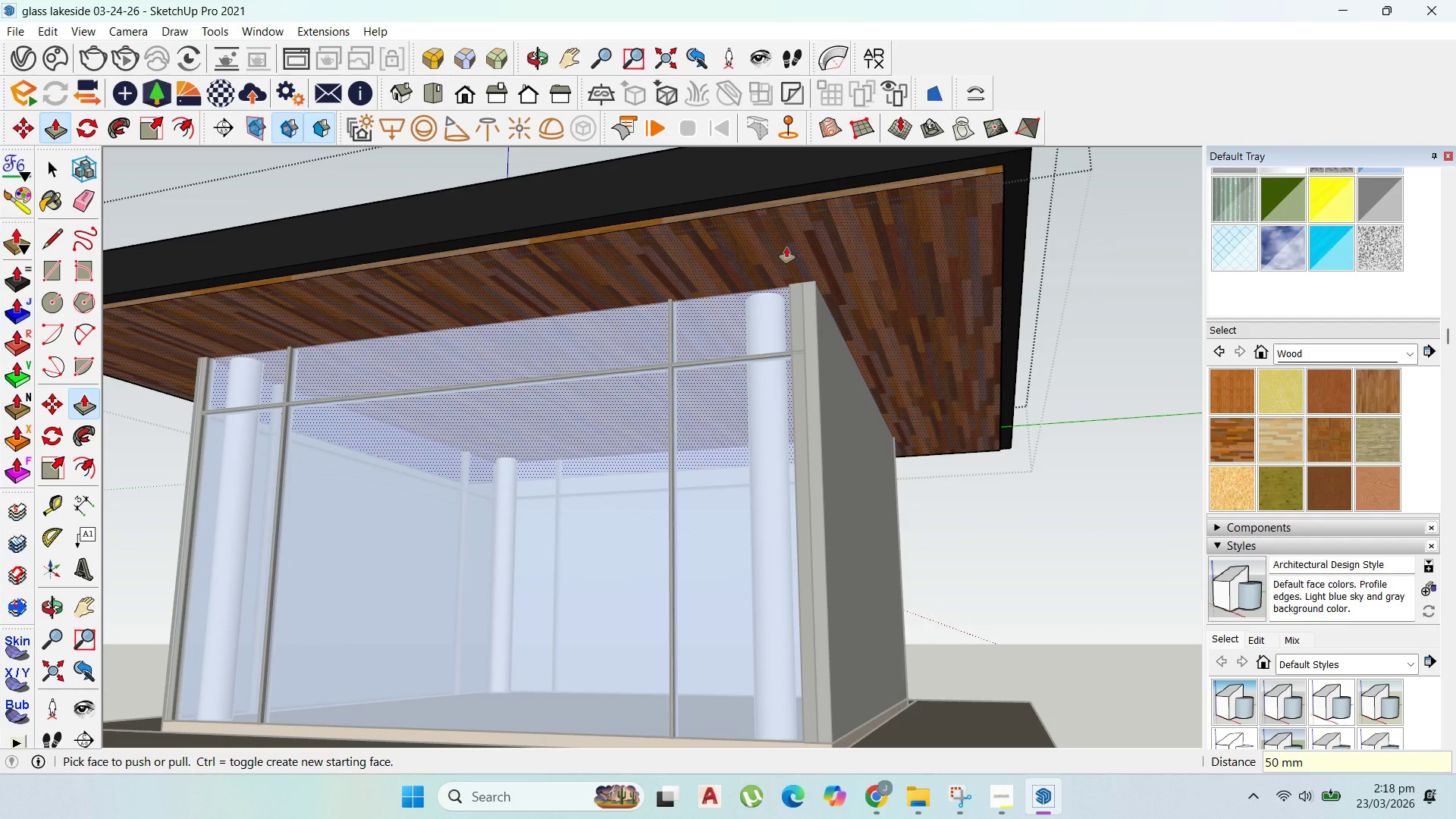 
left_click([44, 165])
 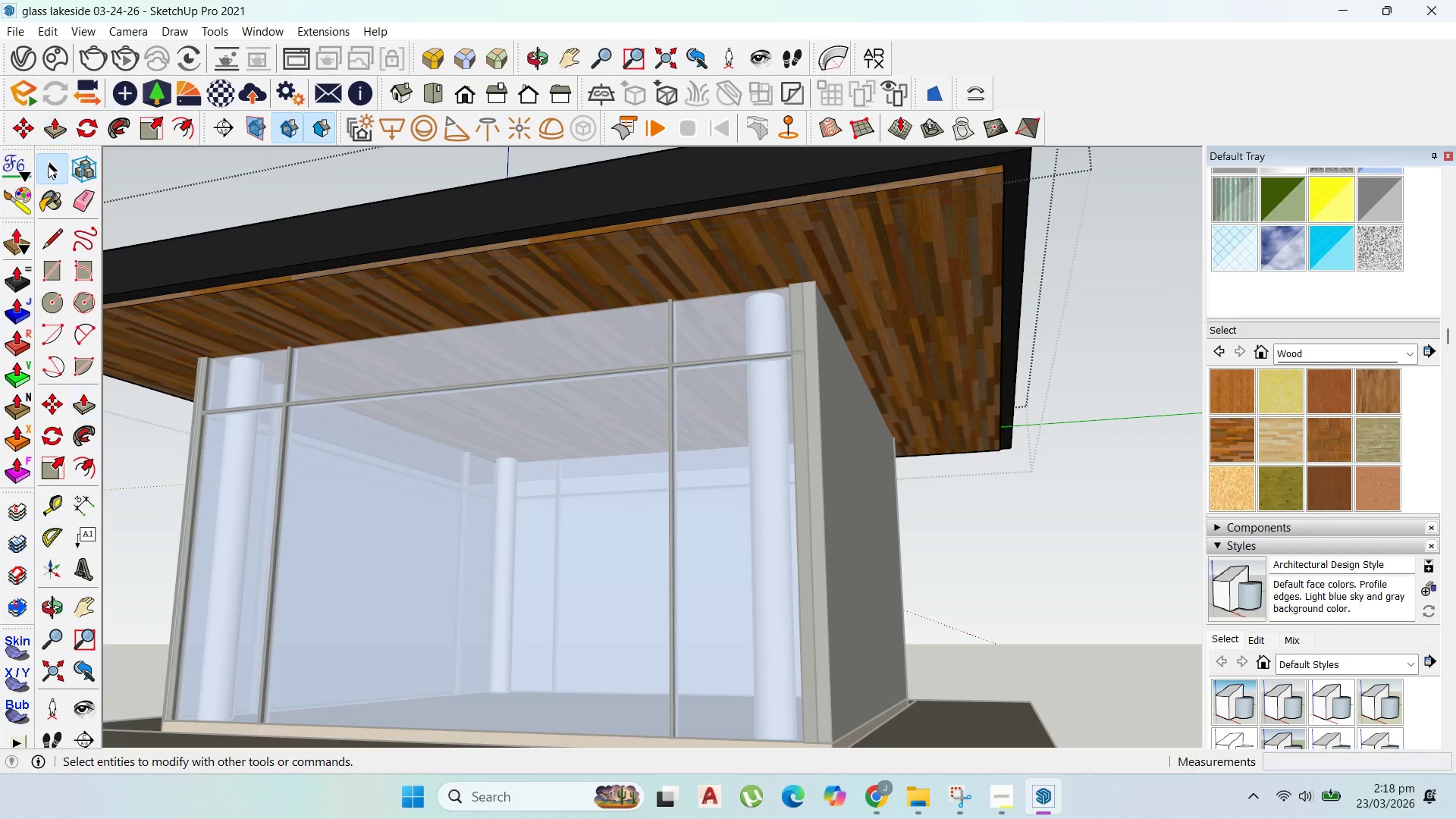 
key(Escape)
 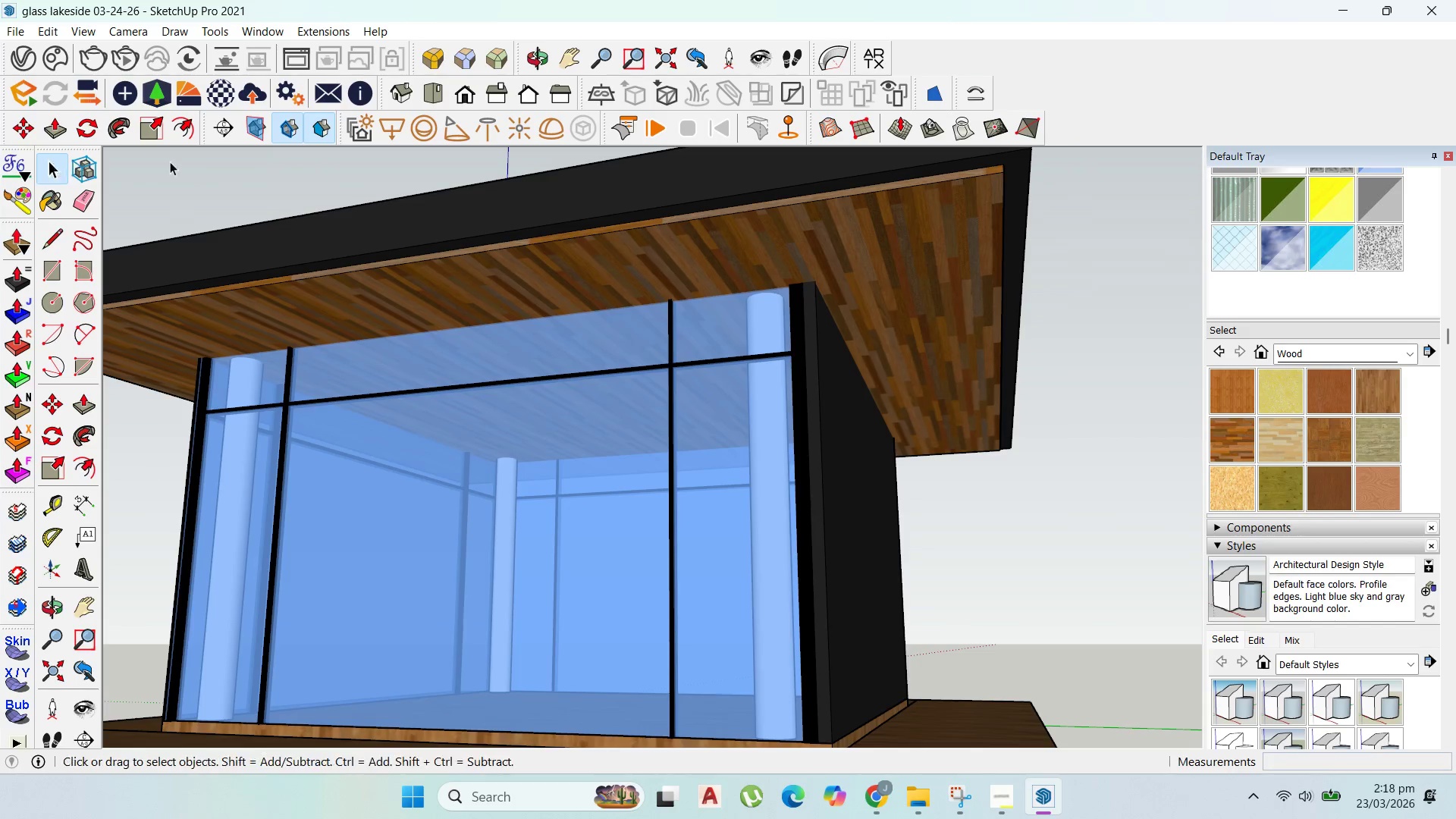 
key(Escape)
 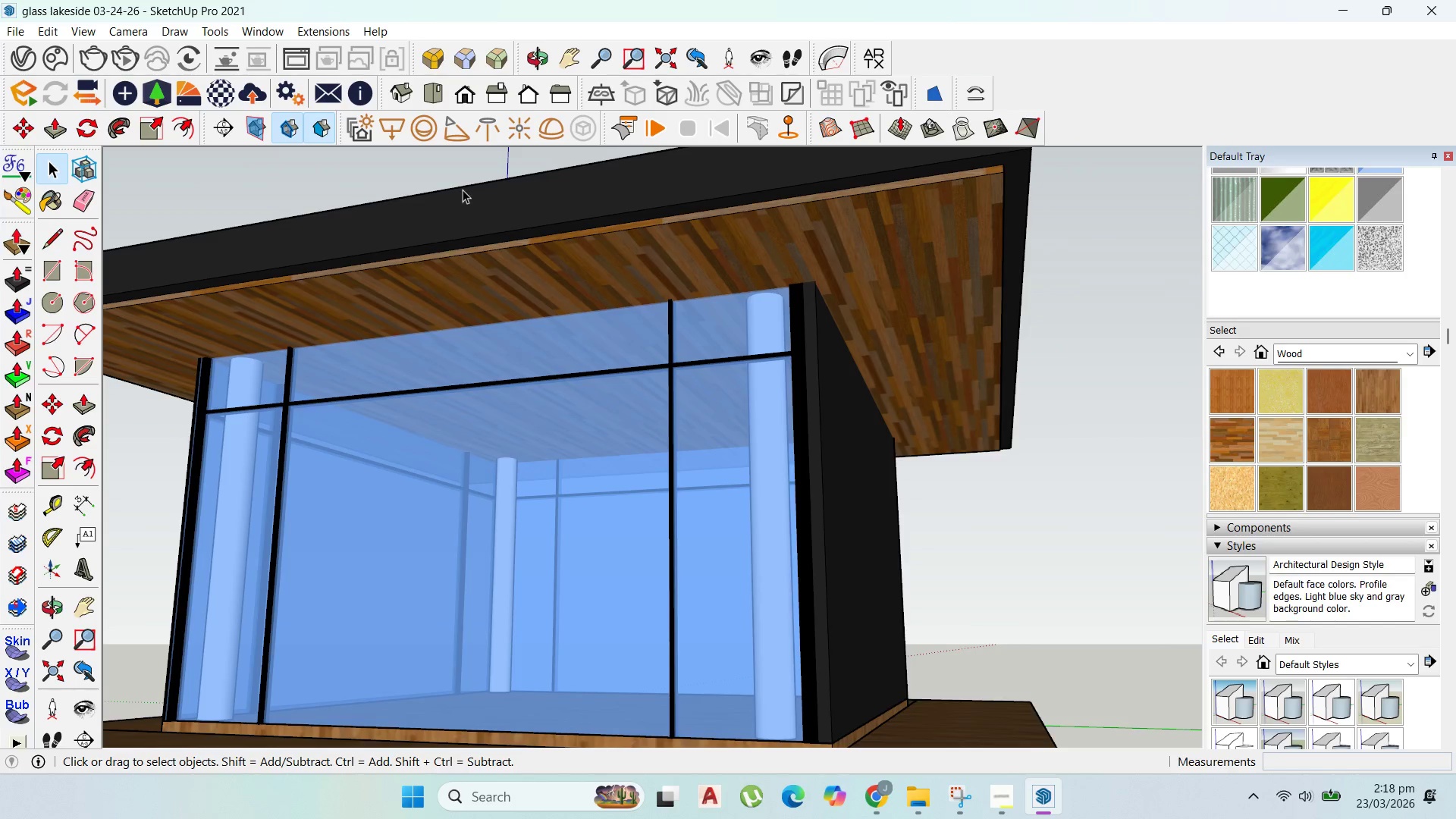 
scroll: coordinate [767, 236], scroll_direction: down, amount: 7.0
 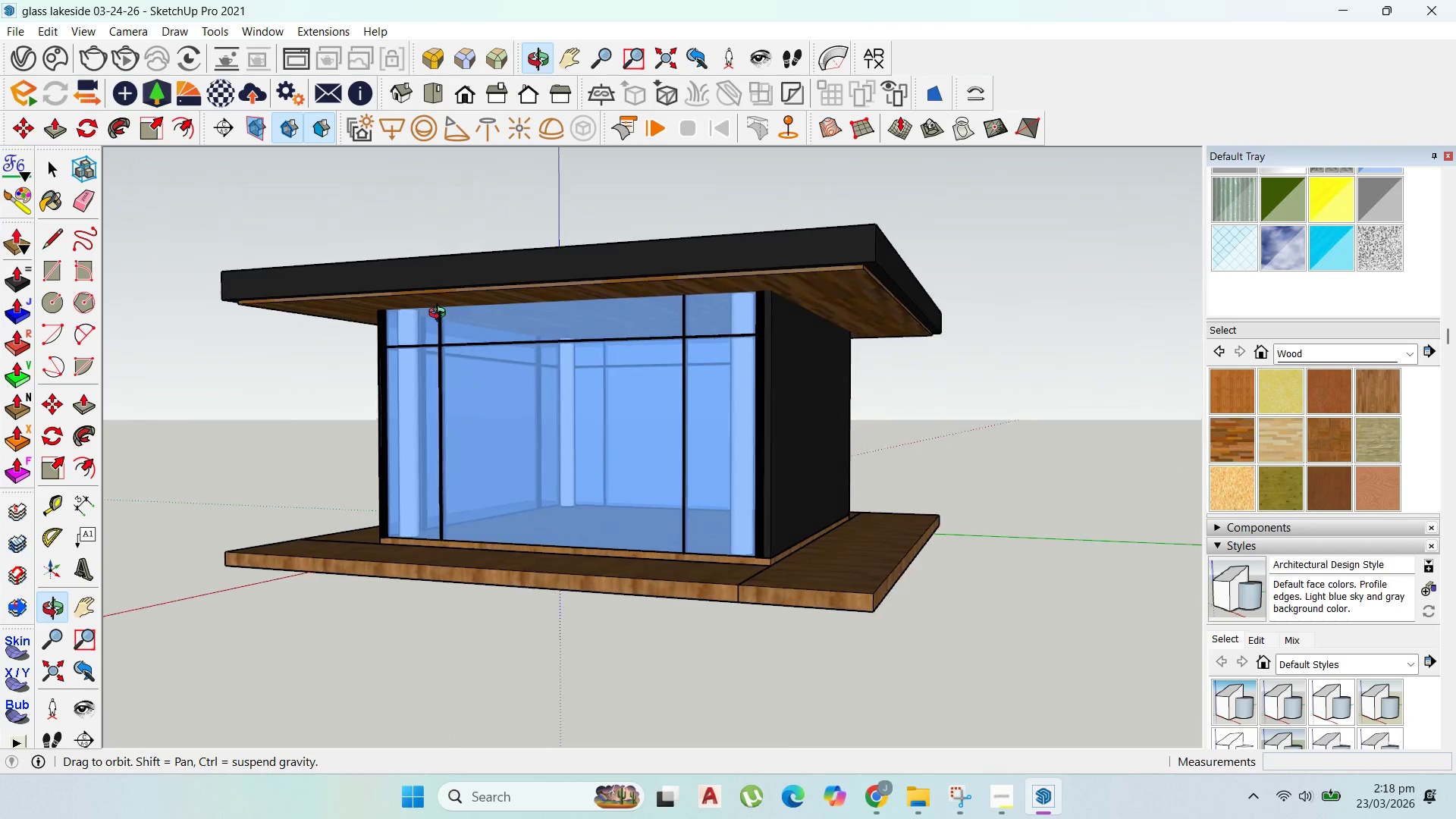 
left_click([840, 278])
 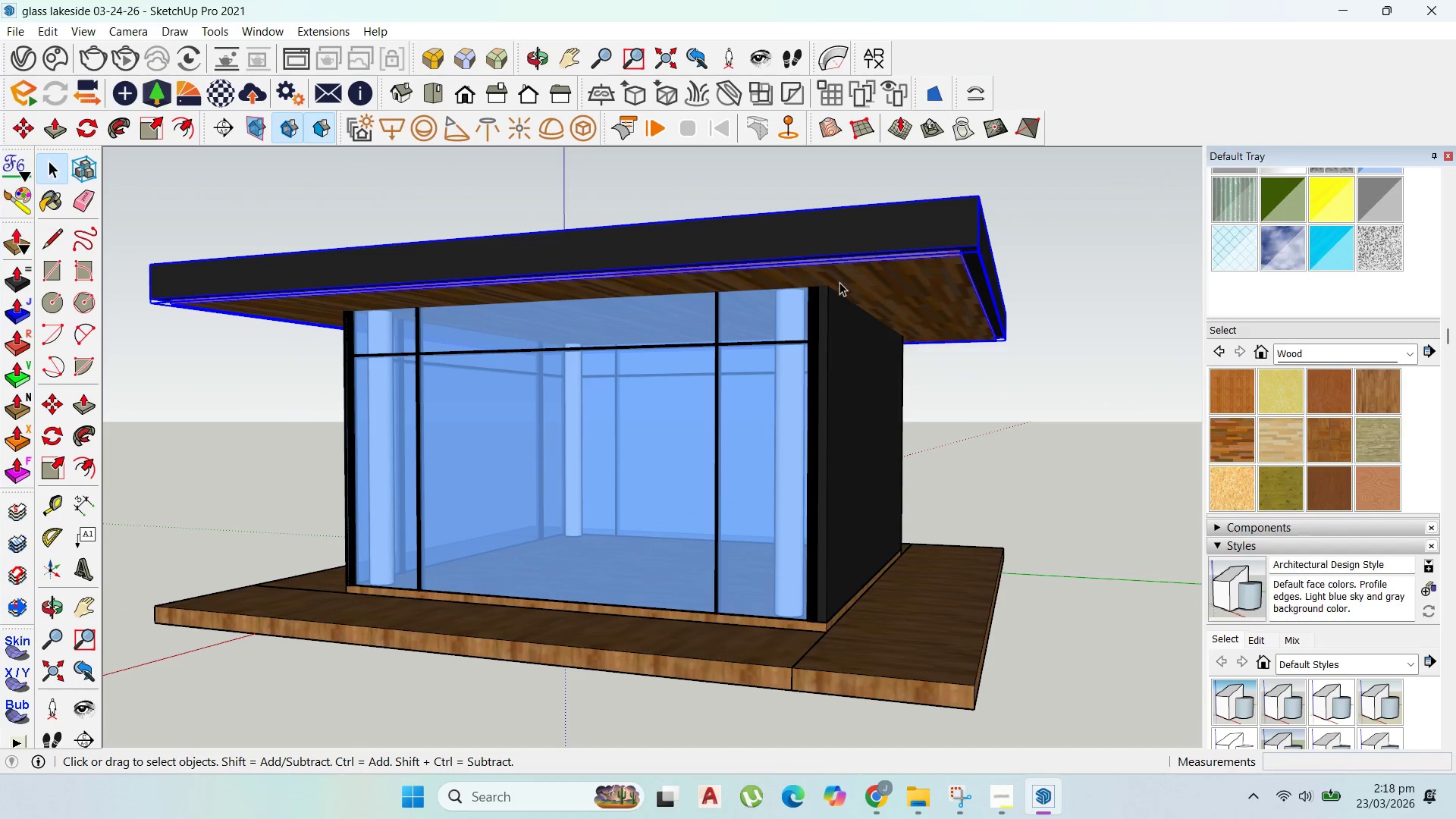 
scroll: coordinate [839, 284], scroll_direction: up, amount: 4.0
 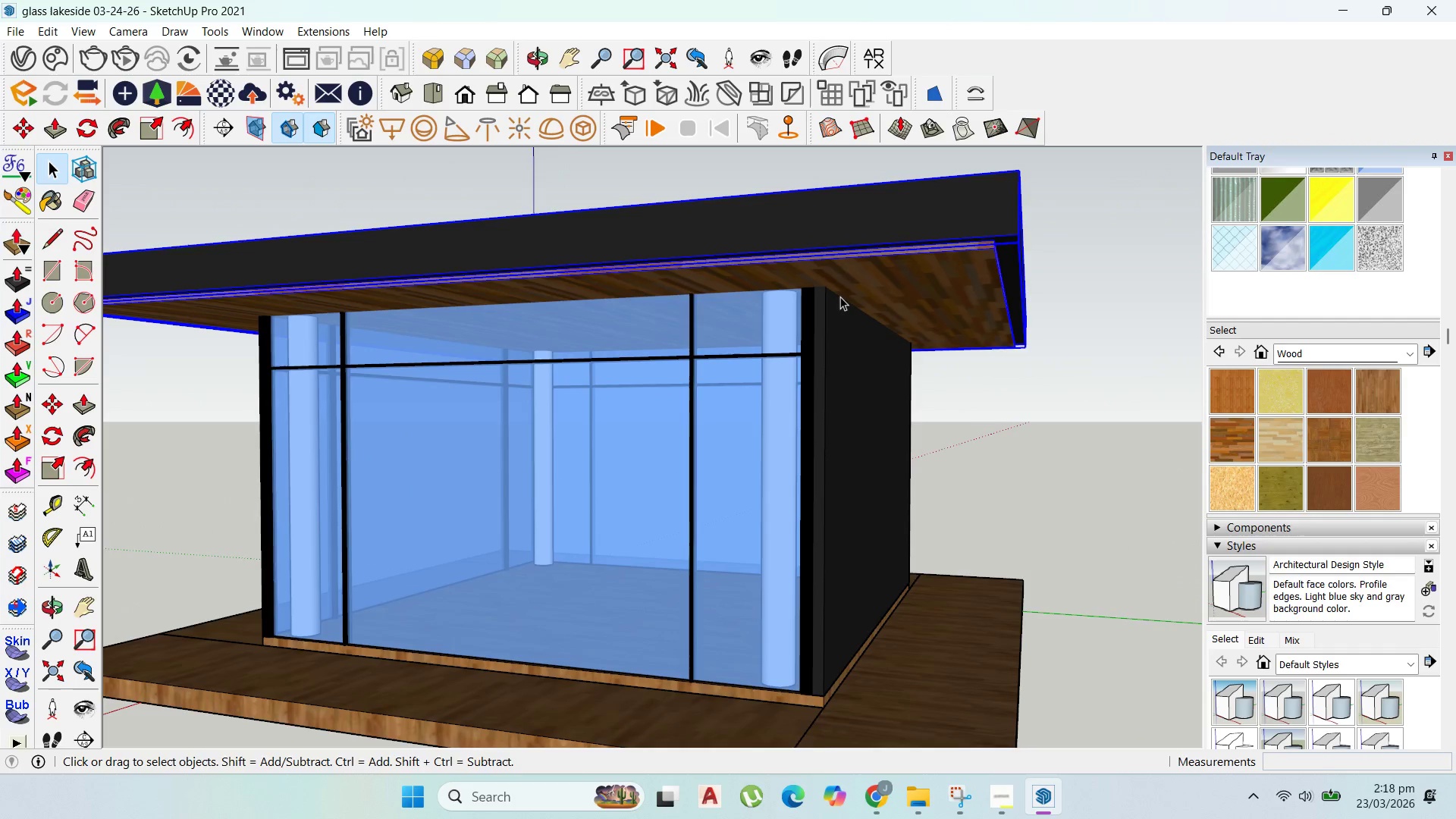 
key(M)
 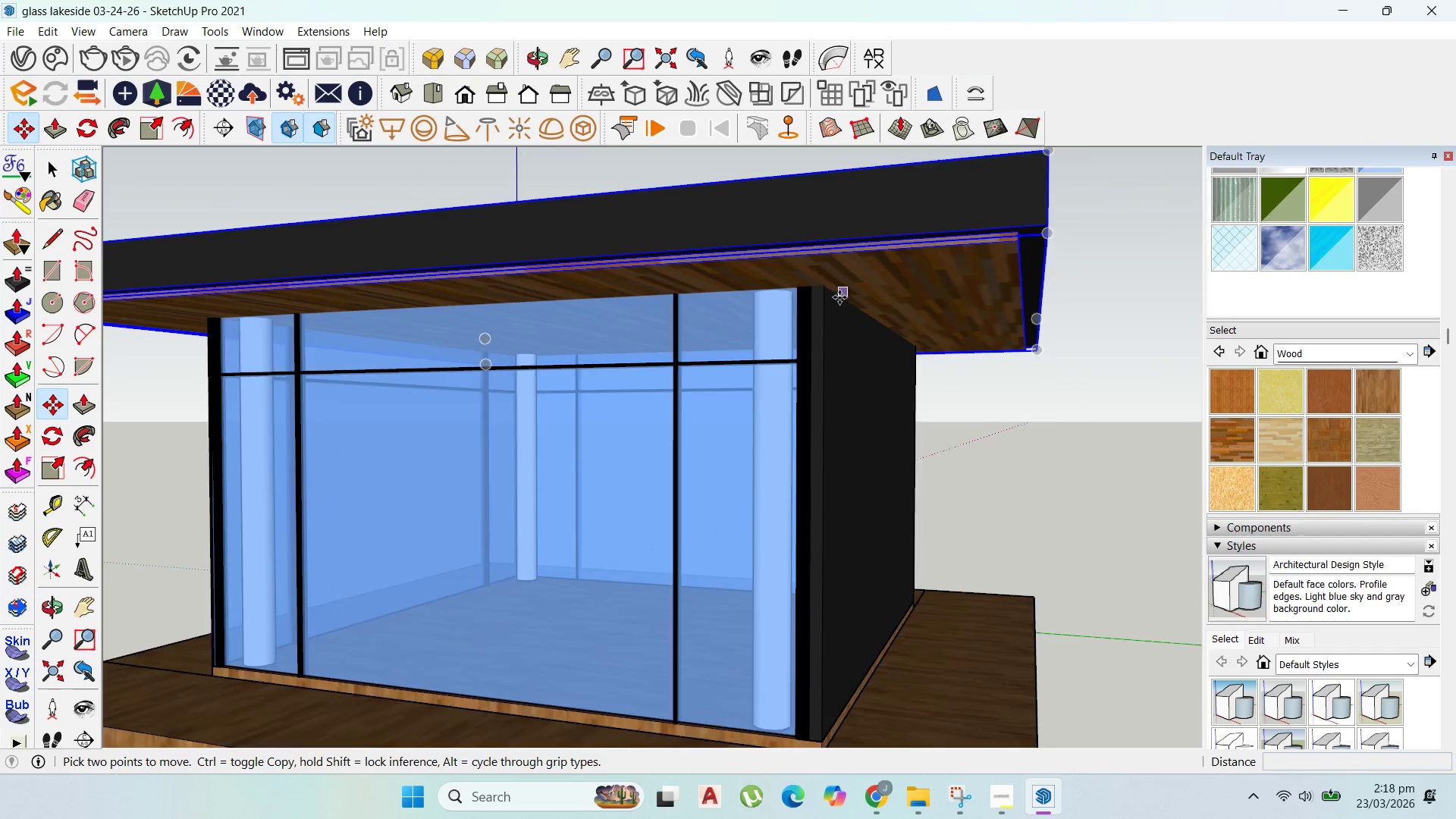 
left_click([839, 300])
 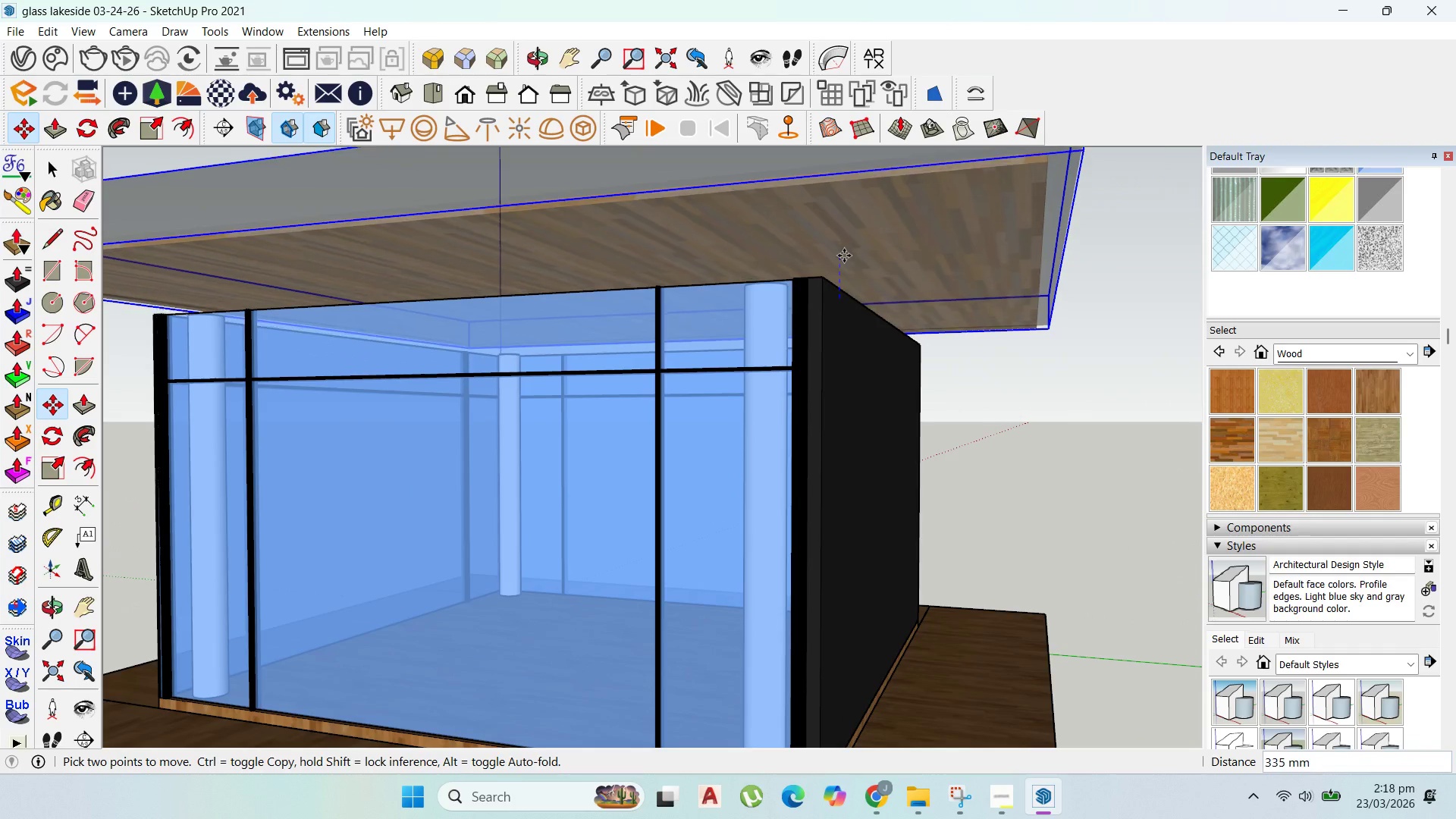 
scroll: coordinate [839, 299], scroll_direction: up, amount: 2.0
 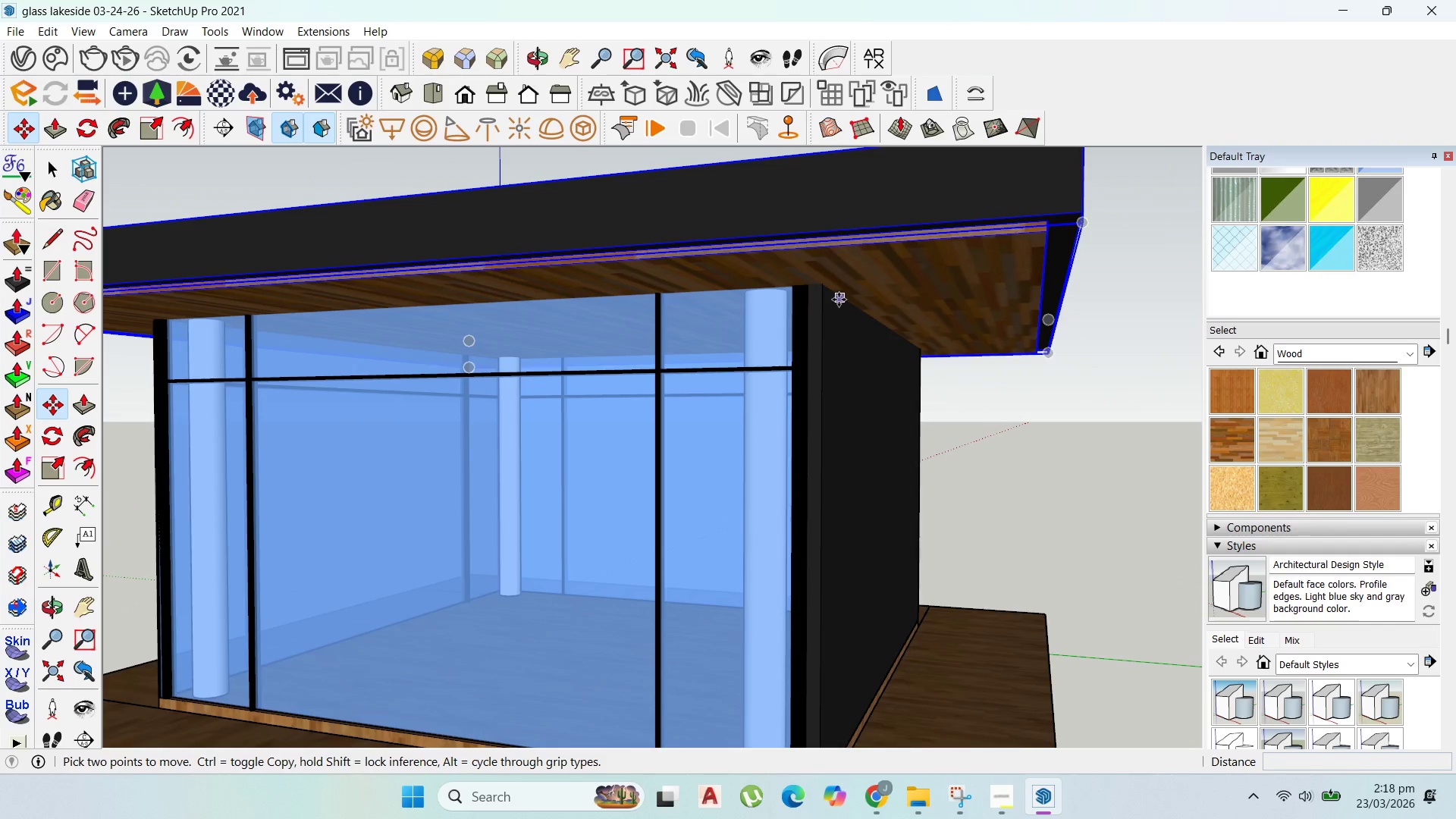 
hold_key(key=ShiftLeft, duration=0.88)
left_click([817, 279])
 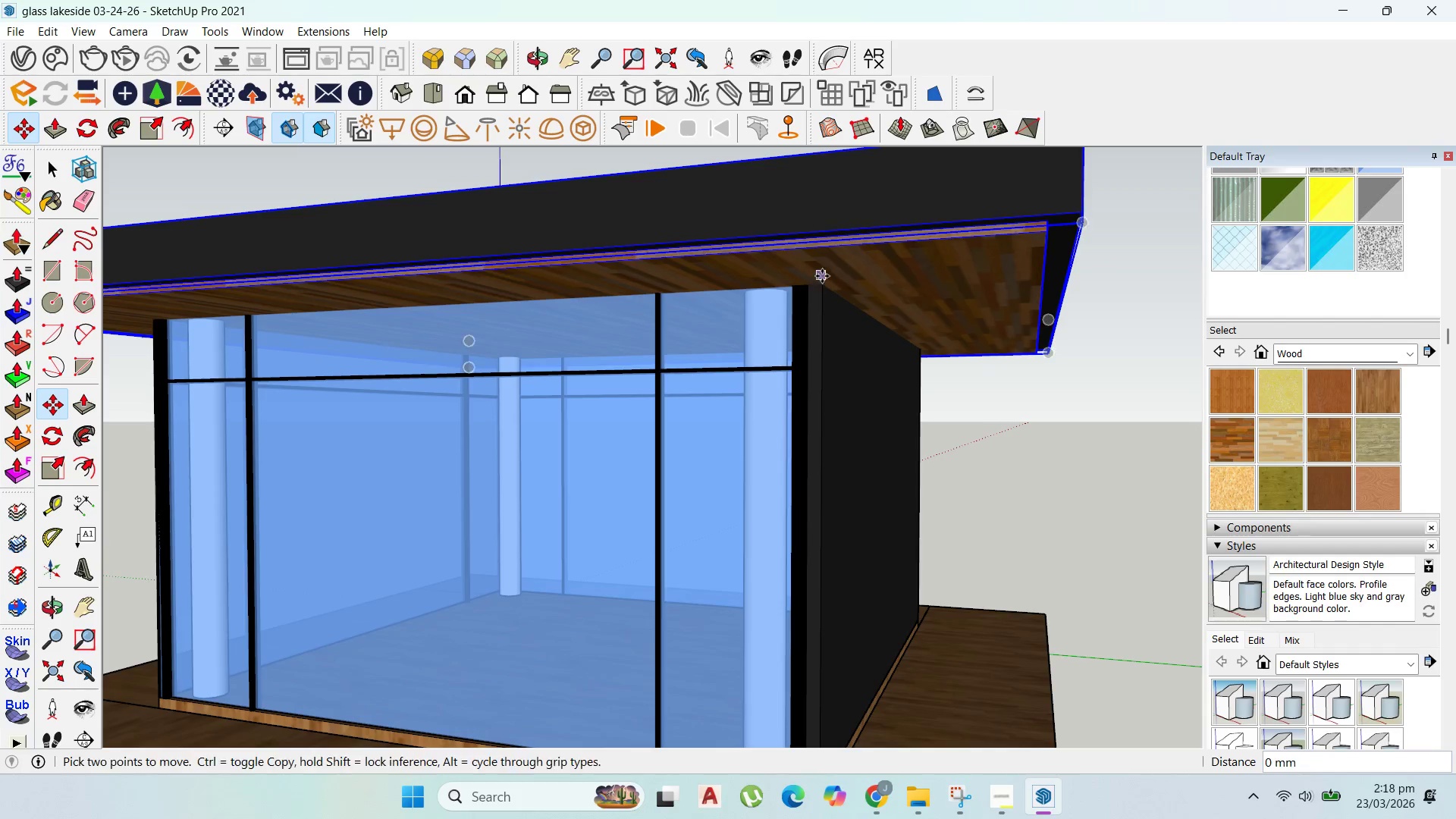 
scroll: coordinate [828, 359], scroll_direction: down, amount: 10.0
 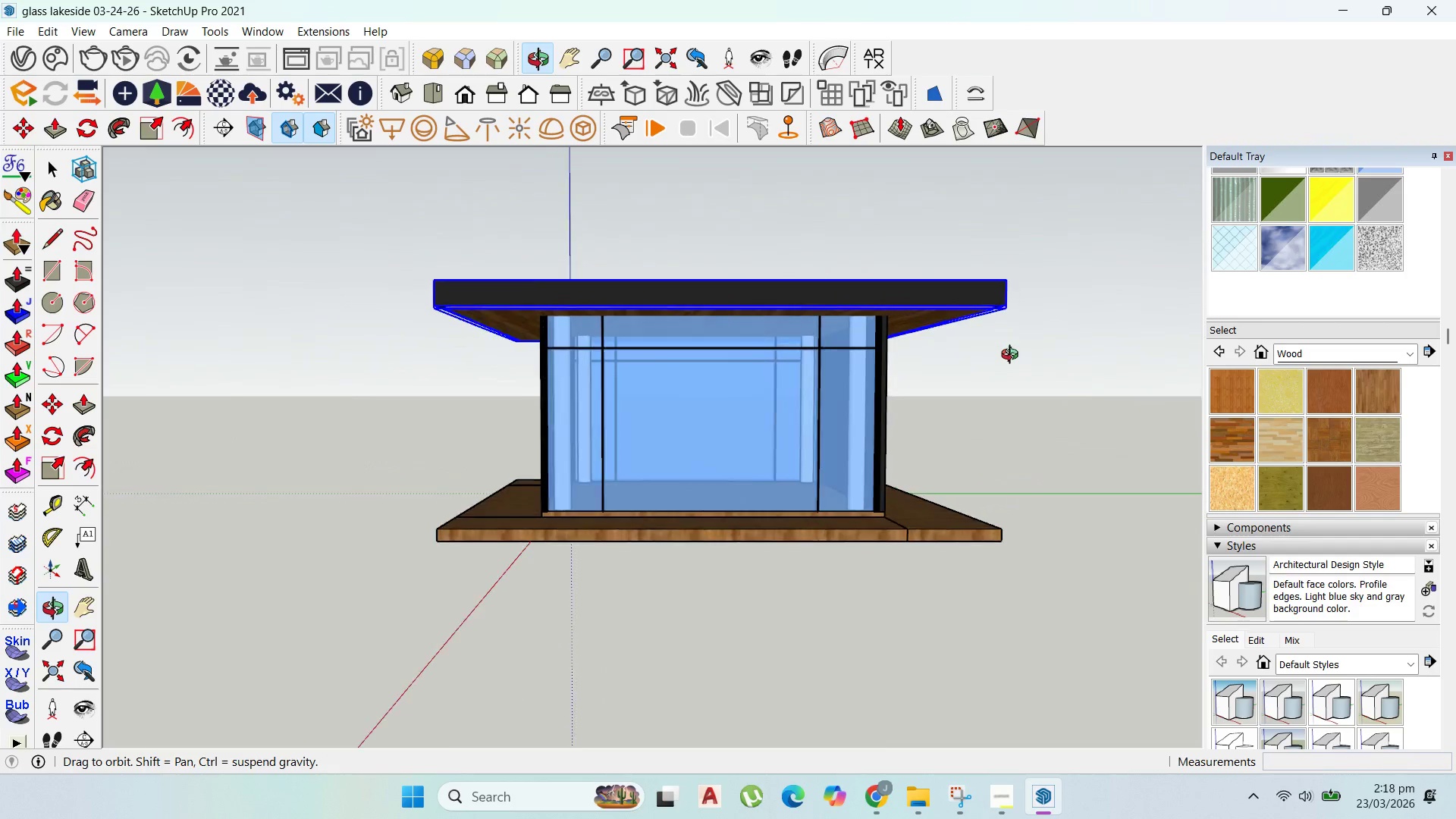 
scroll: coordinate [782, 371], scroll_direction: up, amount: 6.0
 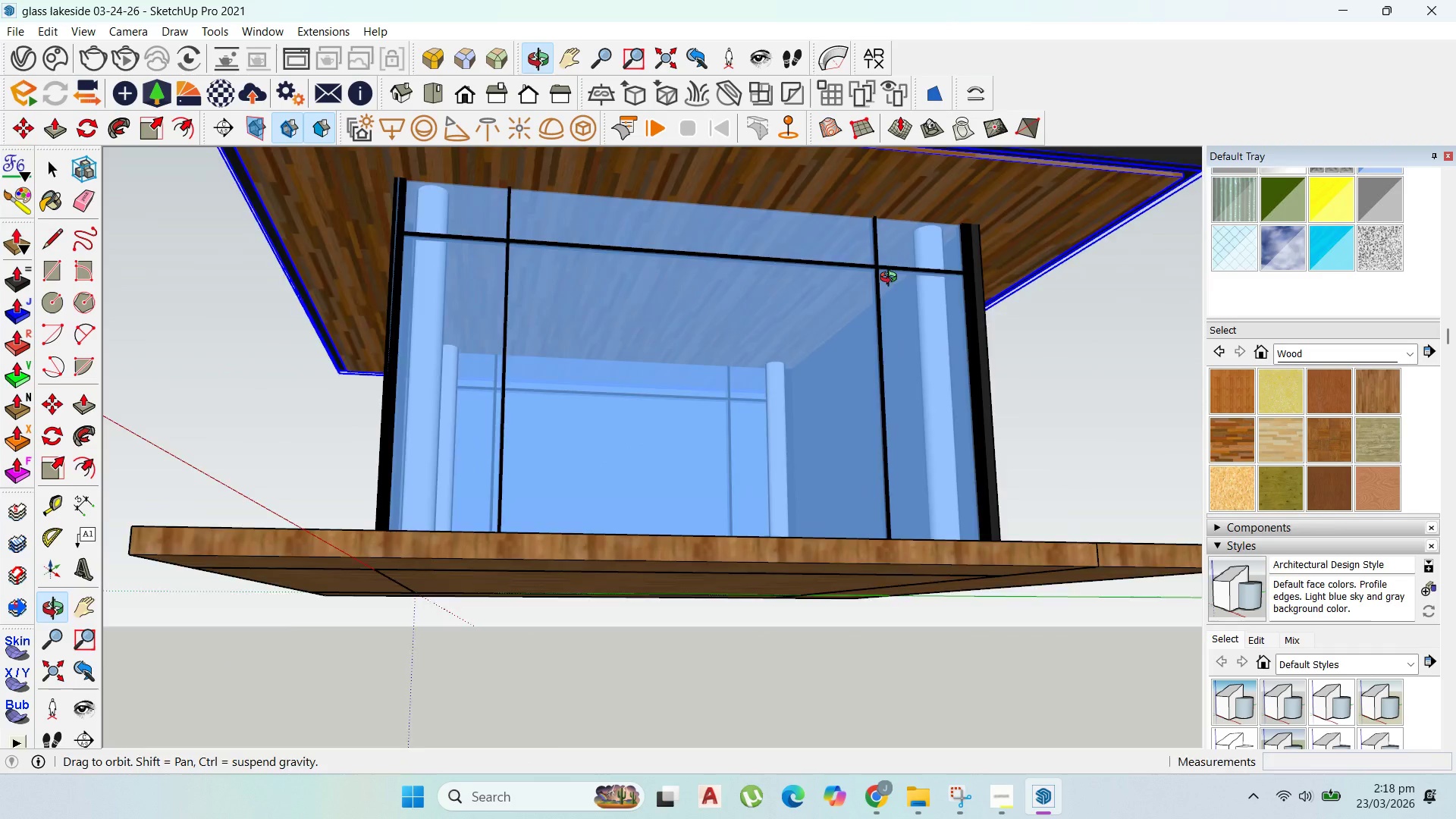 
scroll: coordinate [896, 274], scroll_direction: down, amount: 8.0
 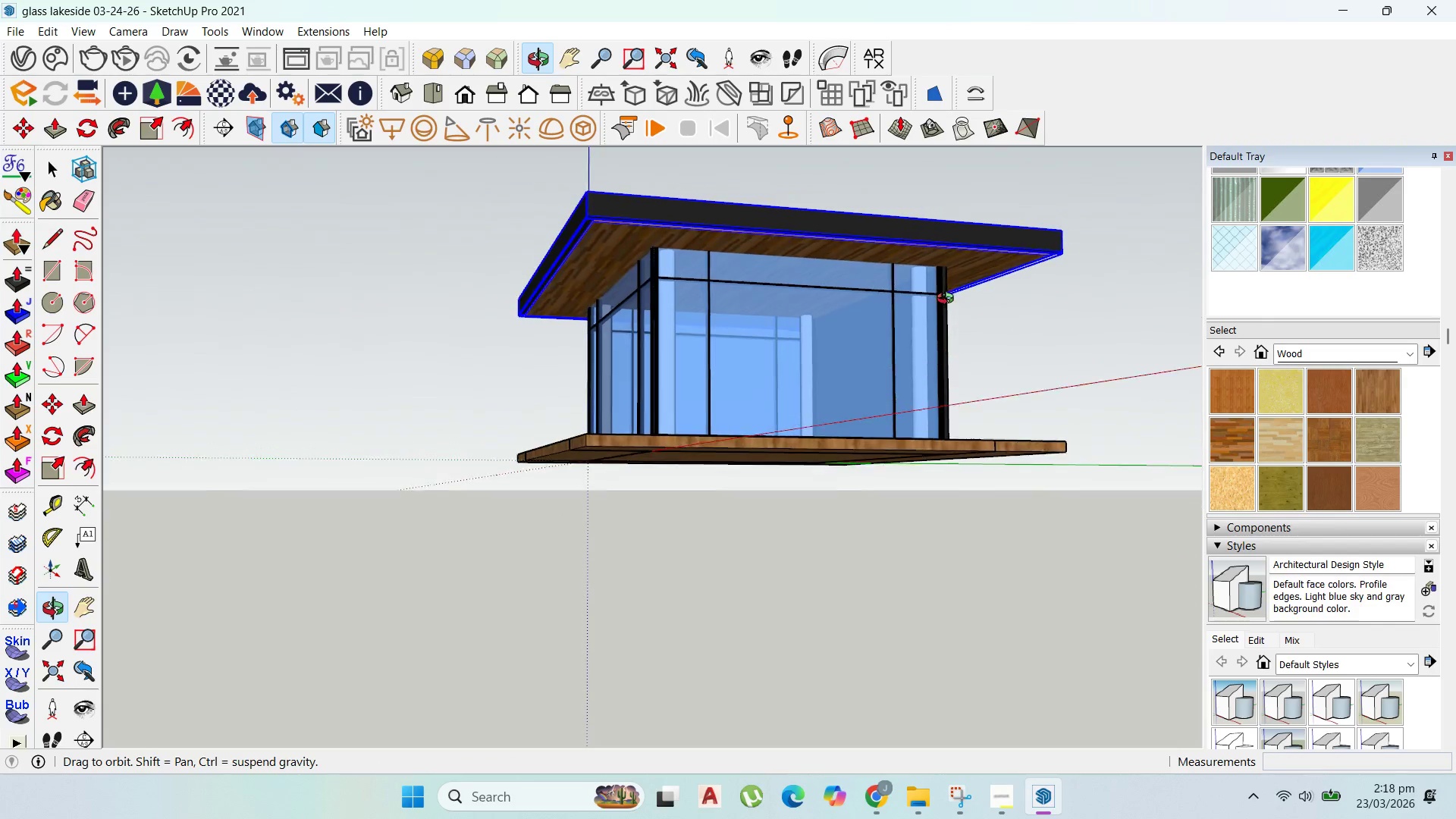 
scroll: coordinate [615, 351], scroll_direction: up, amount: 5.0
 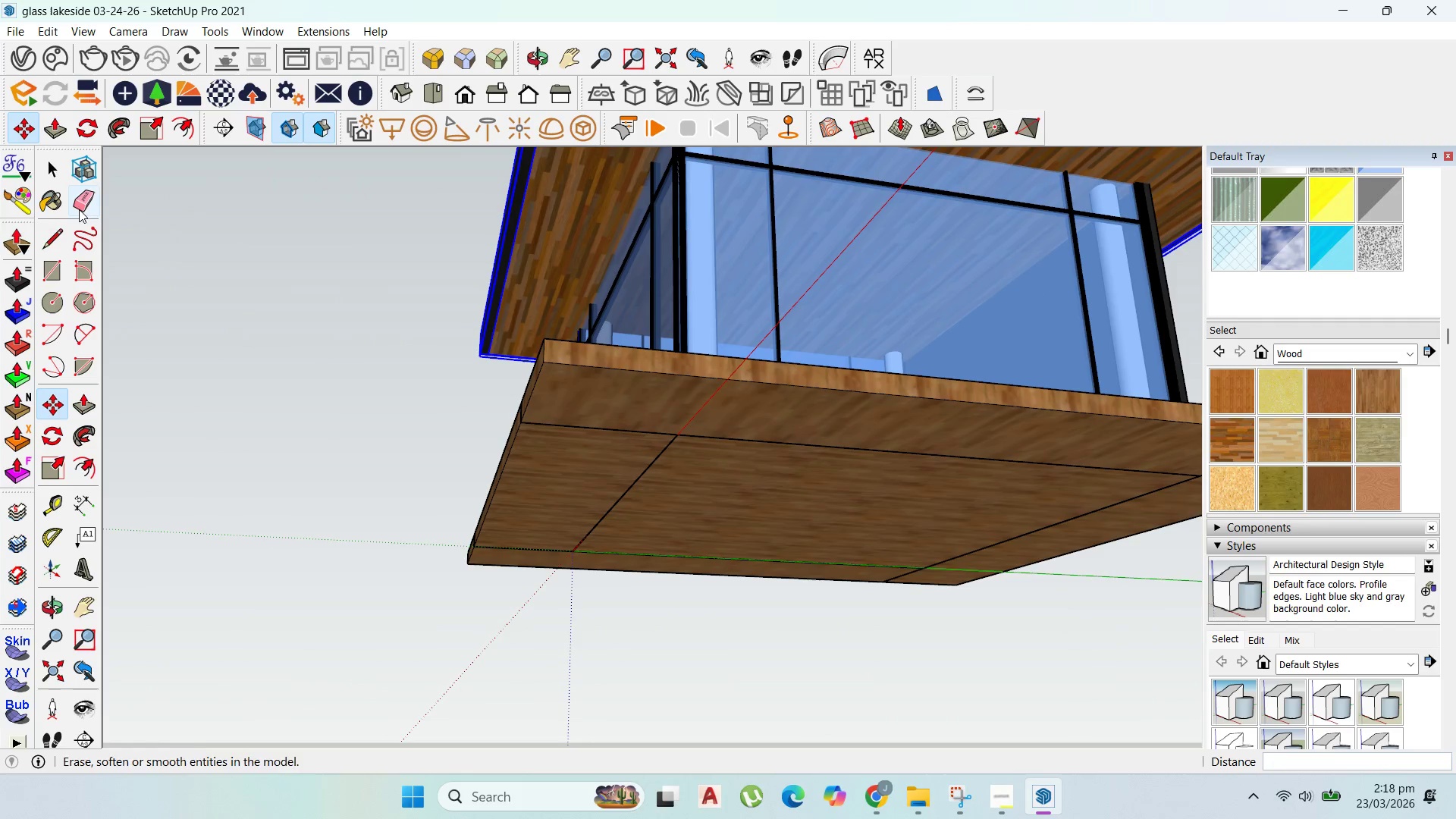 
left_click([50, 173])
 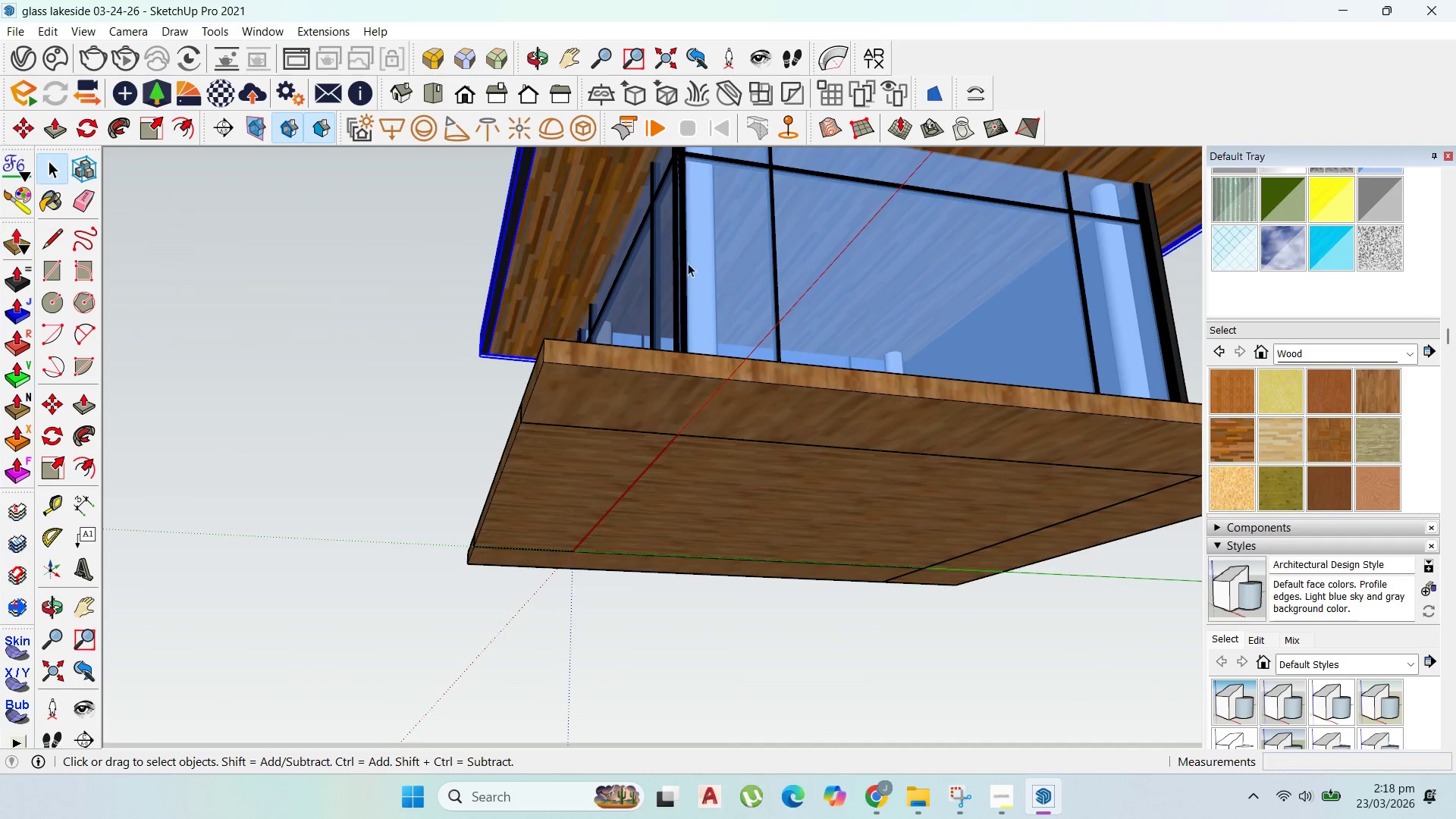 
wait(5.12)
 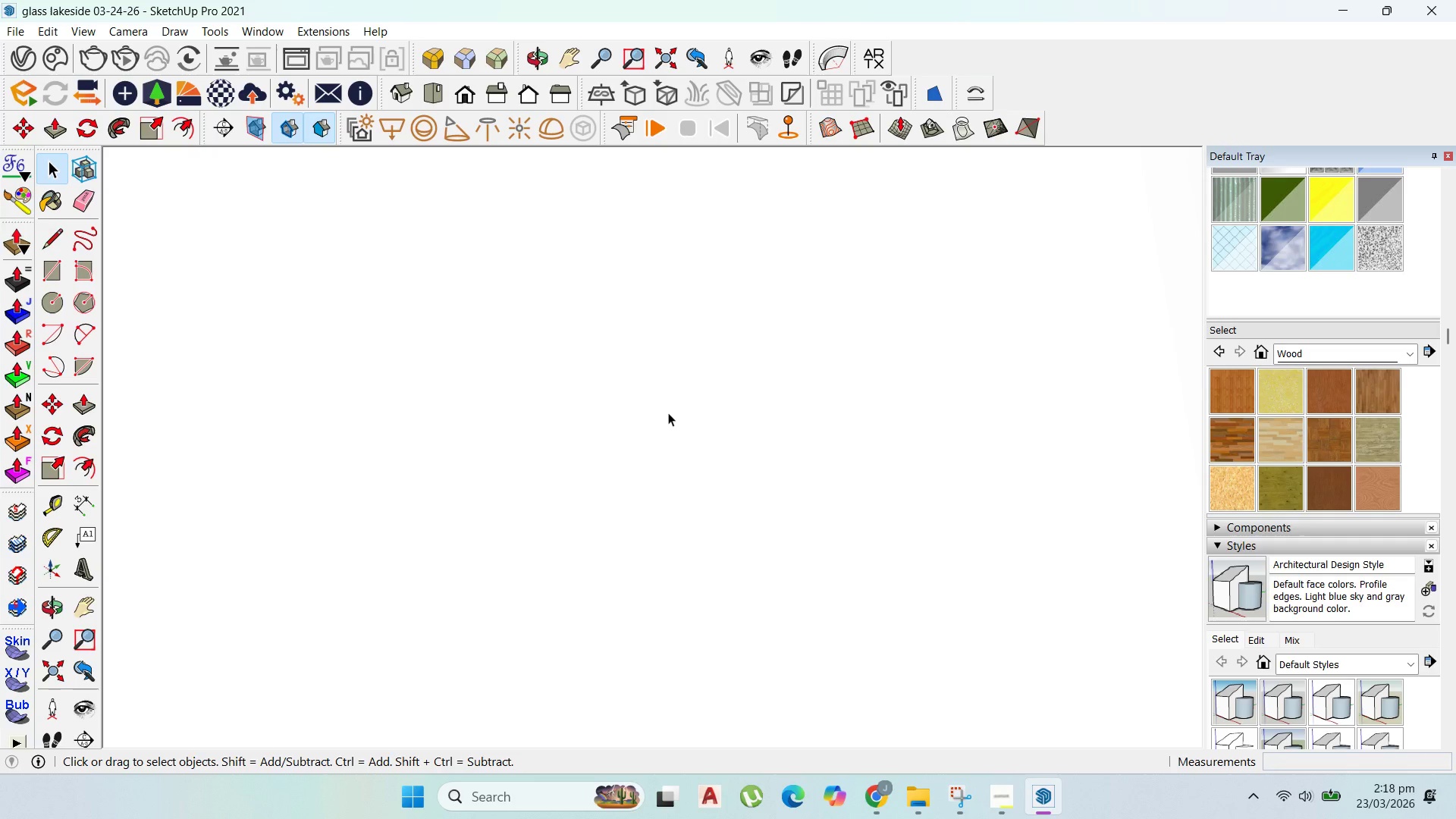 
left_click([668, 413])
 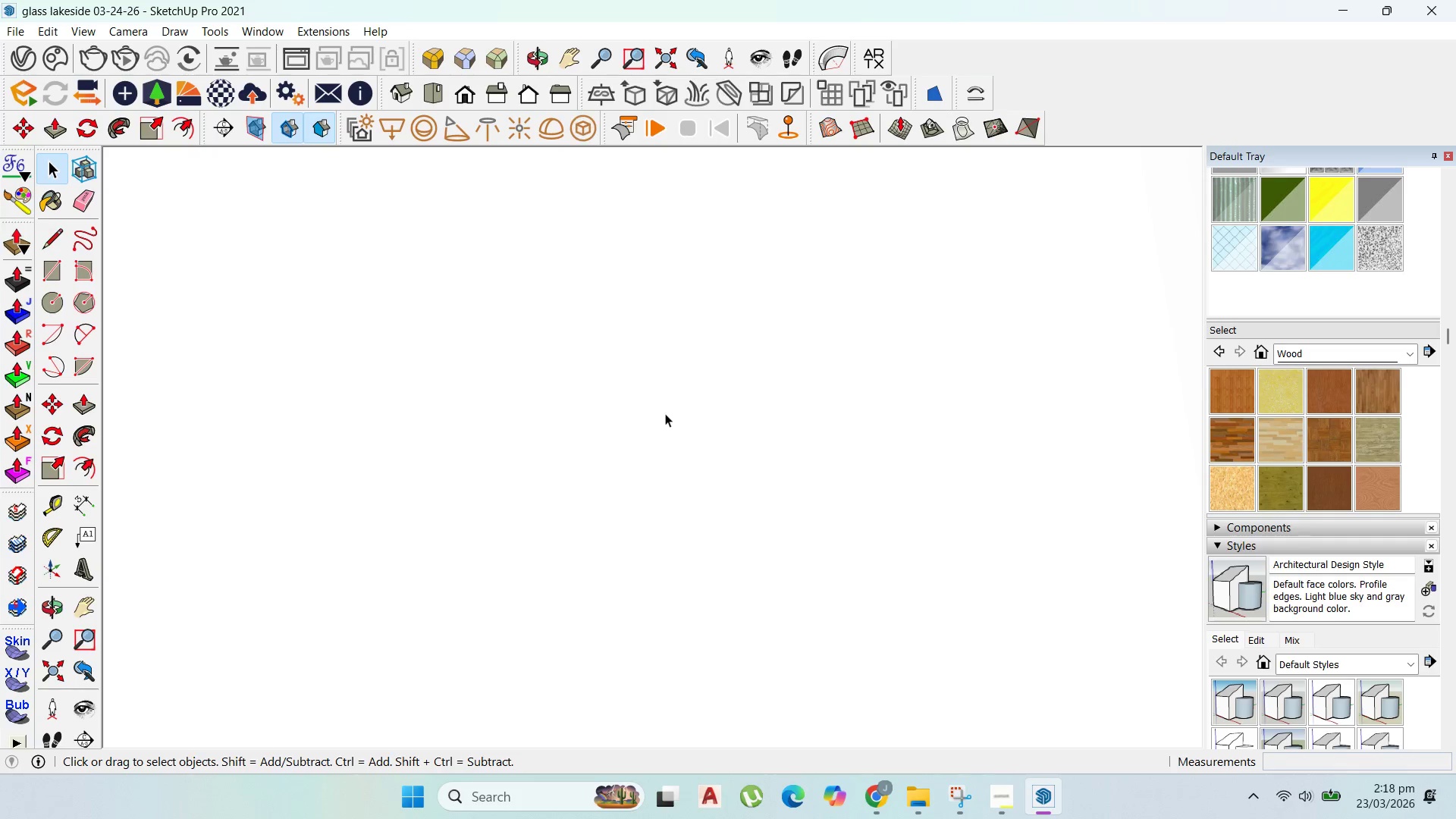 
scroll: coordinate [668, 413], scroll_direction: up, amount: 82.0
 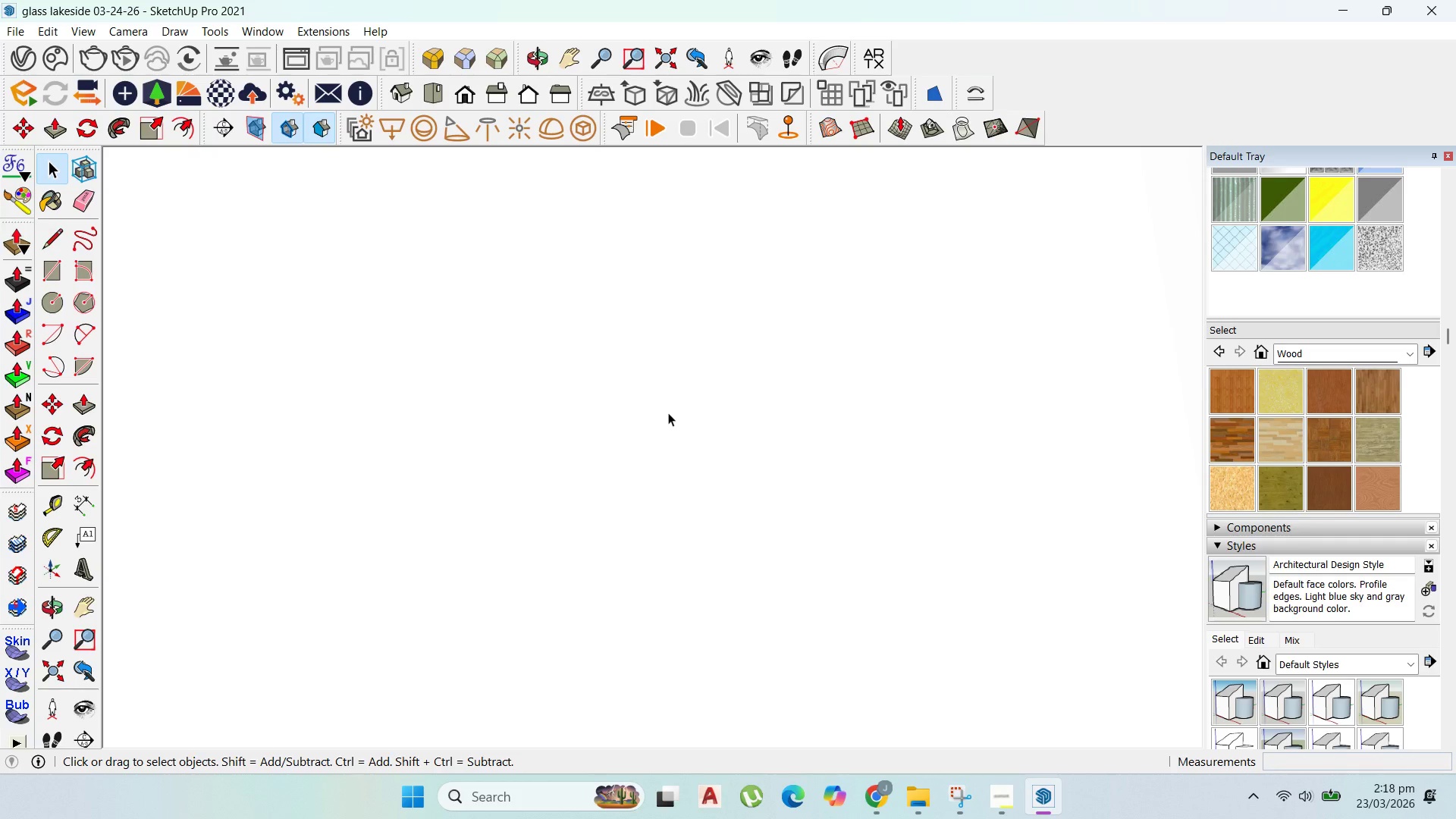 
triple_click([665, 413])
 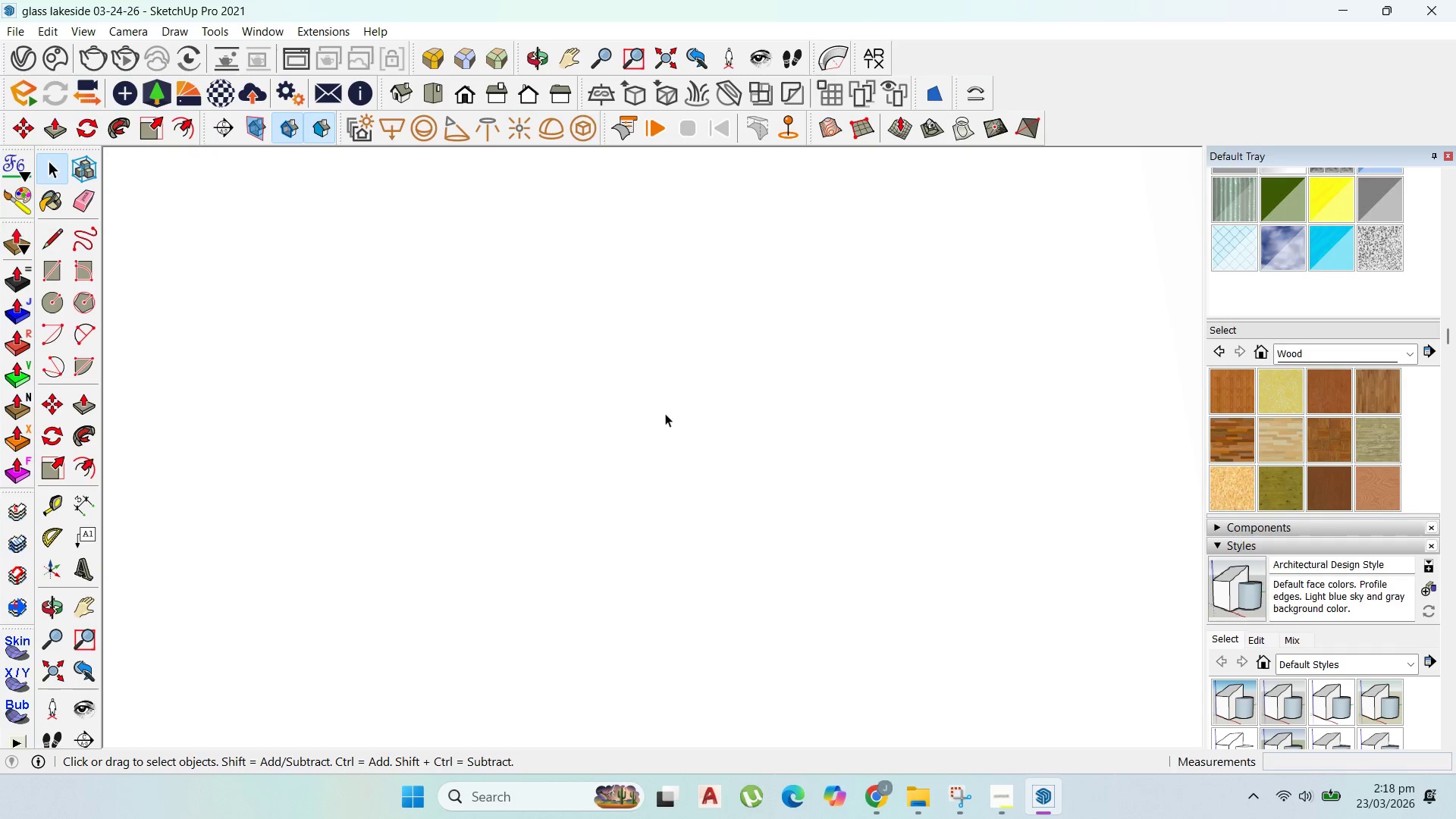 
triple_click([665, 413])
 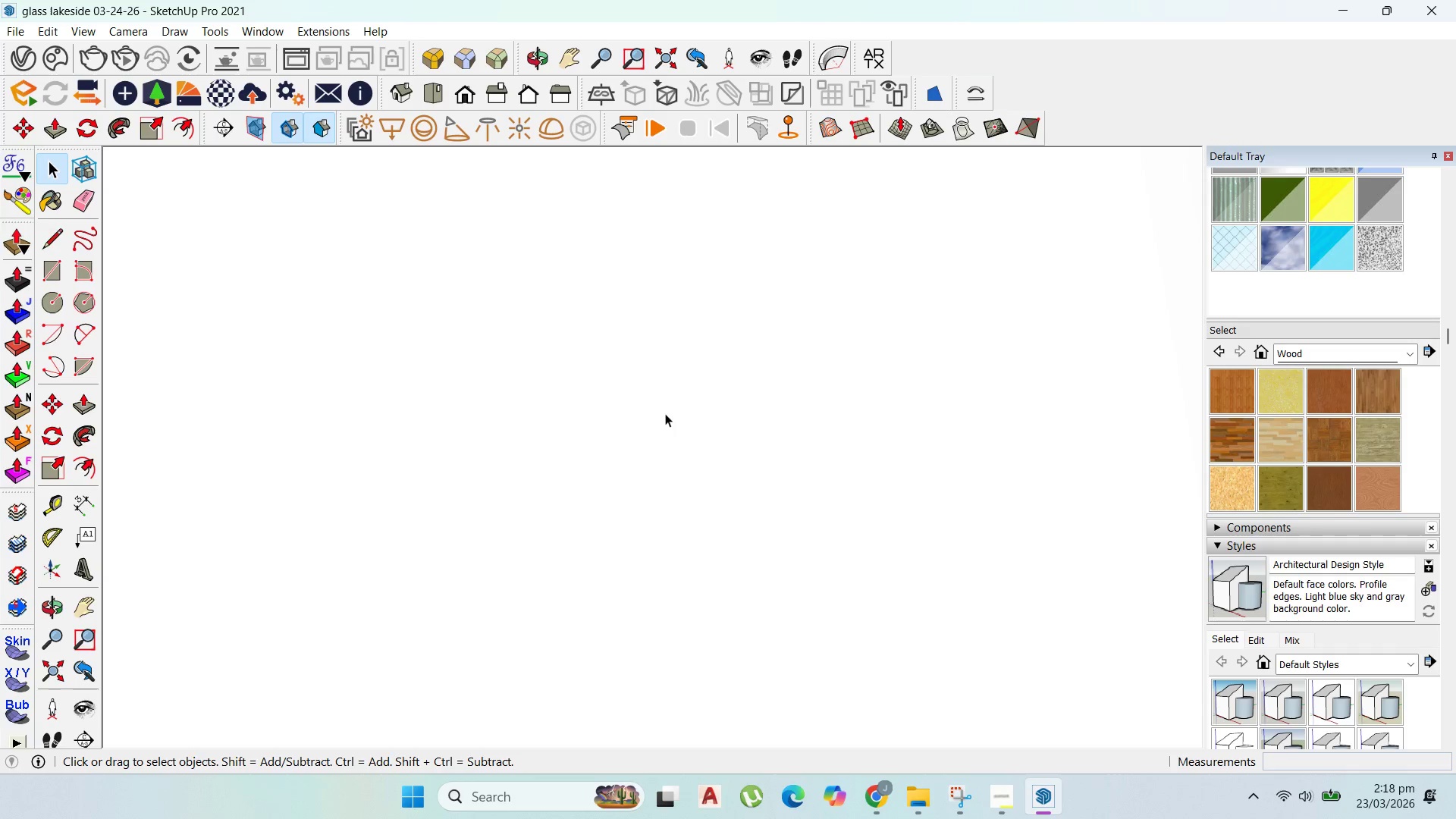 
triple_click([665, 413])
 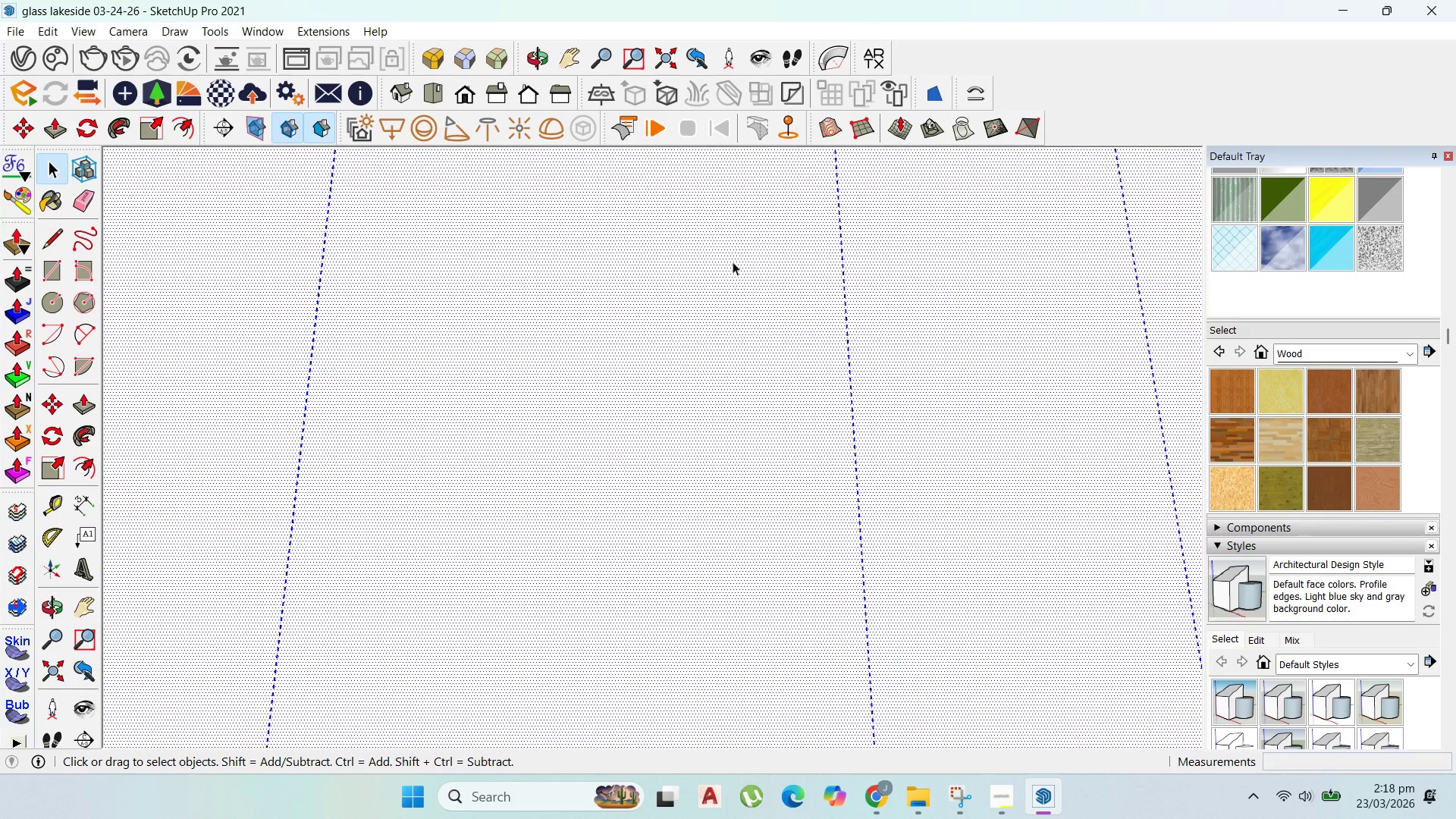 
scroll: coordinate [791, 266], scroll_direction: down, amount: 88.0
 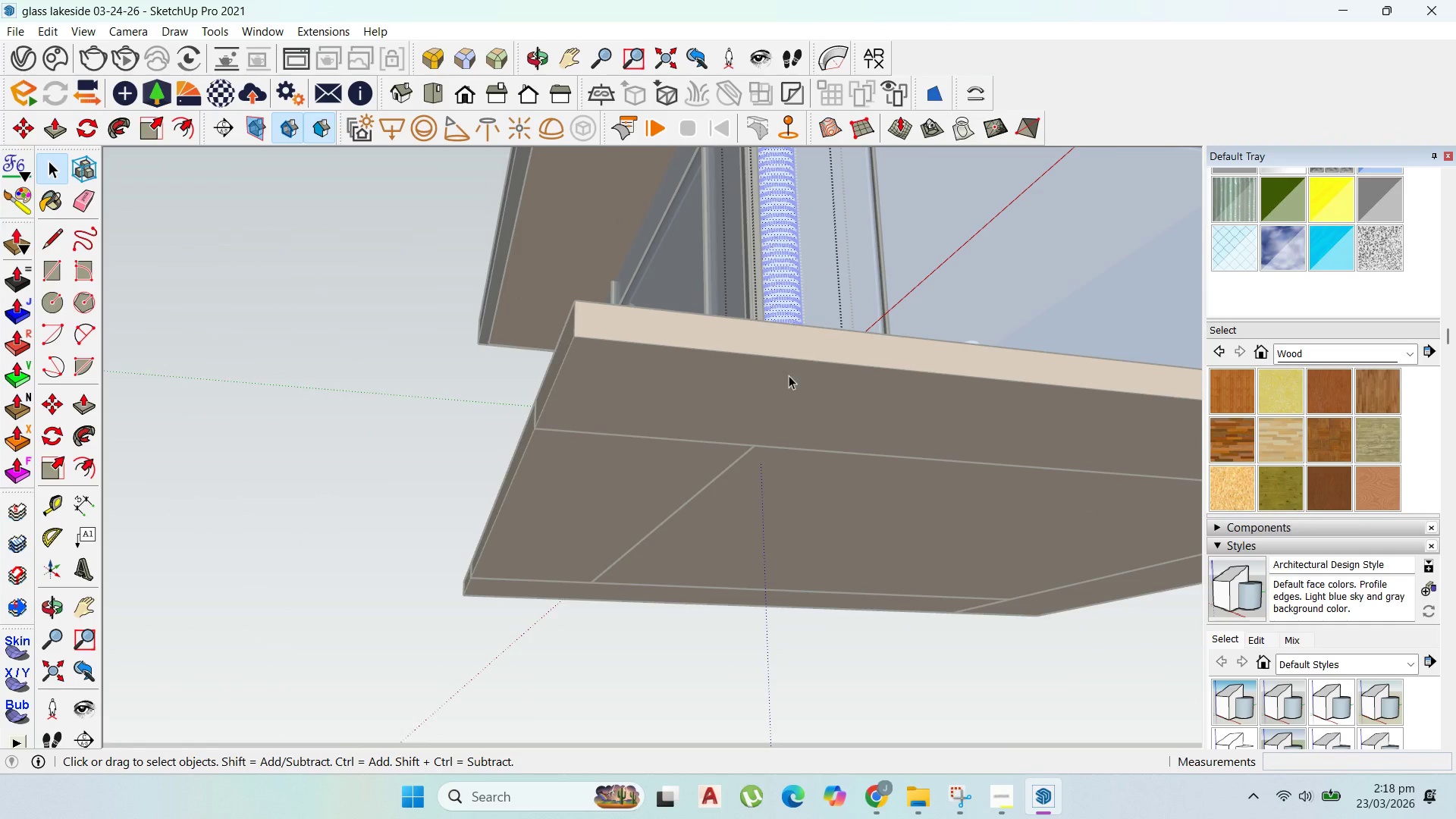 
scroll: coordinate [783, 314], scroll_direction: up, amount: 32.0
 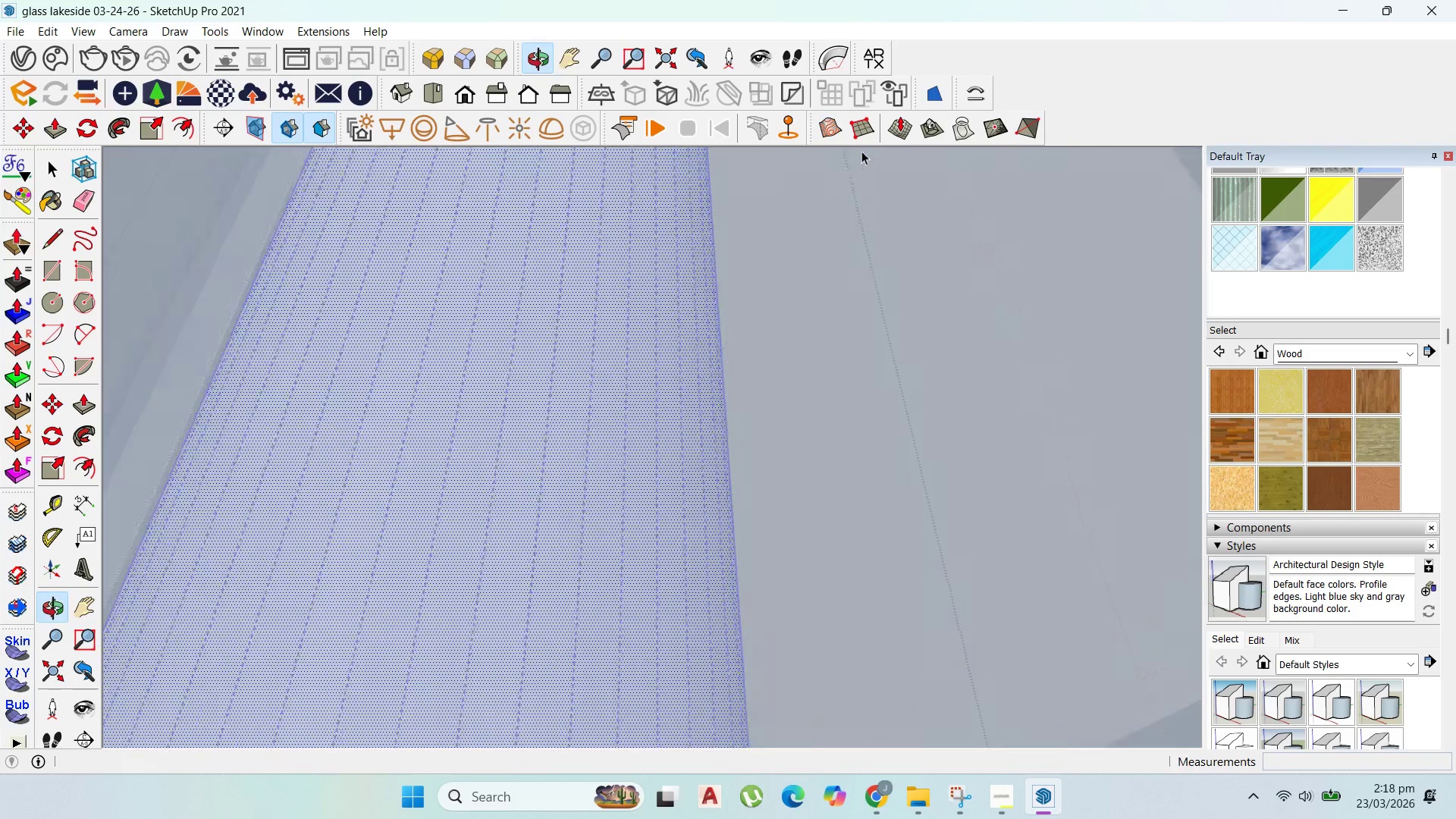 
key(Escape)
 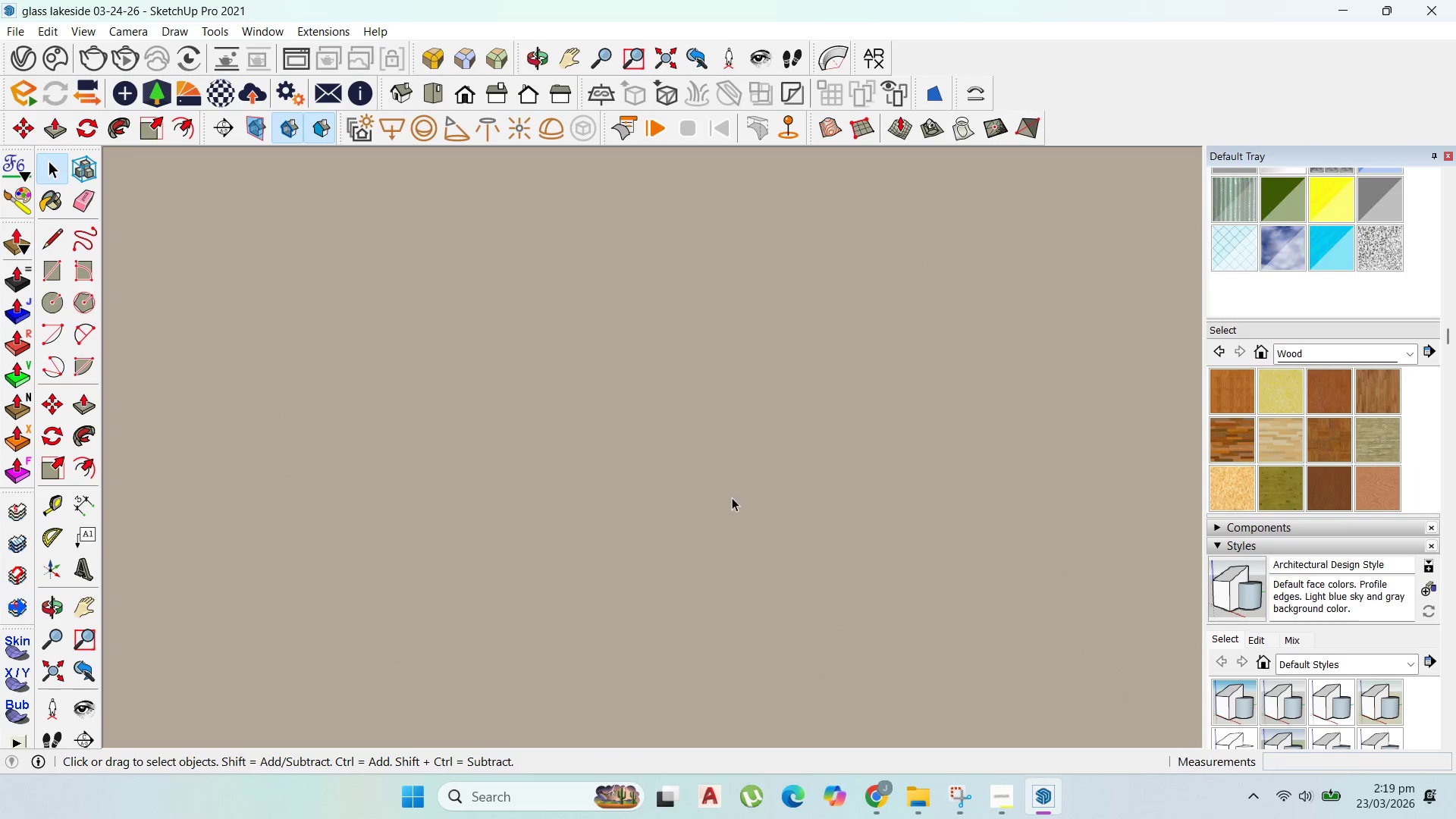 
key(Escape)
 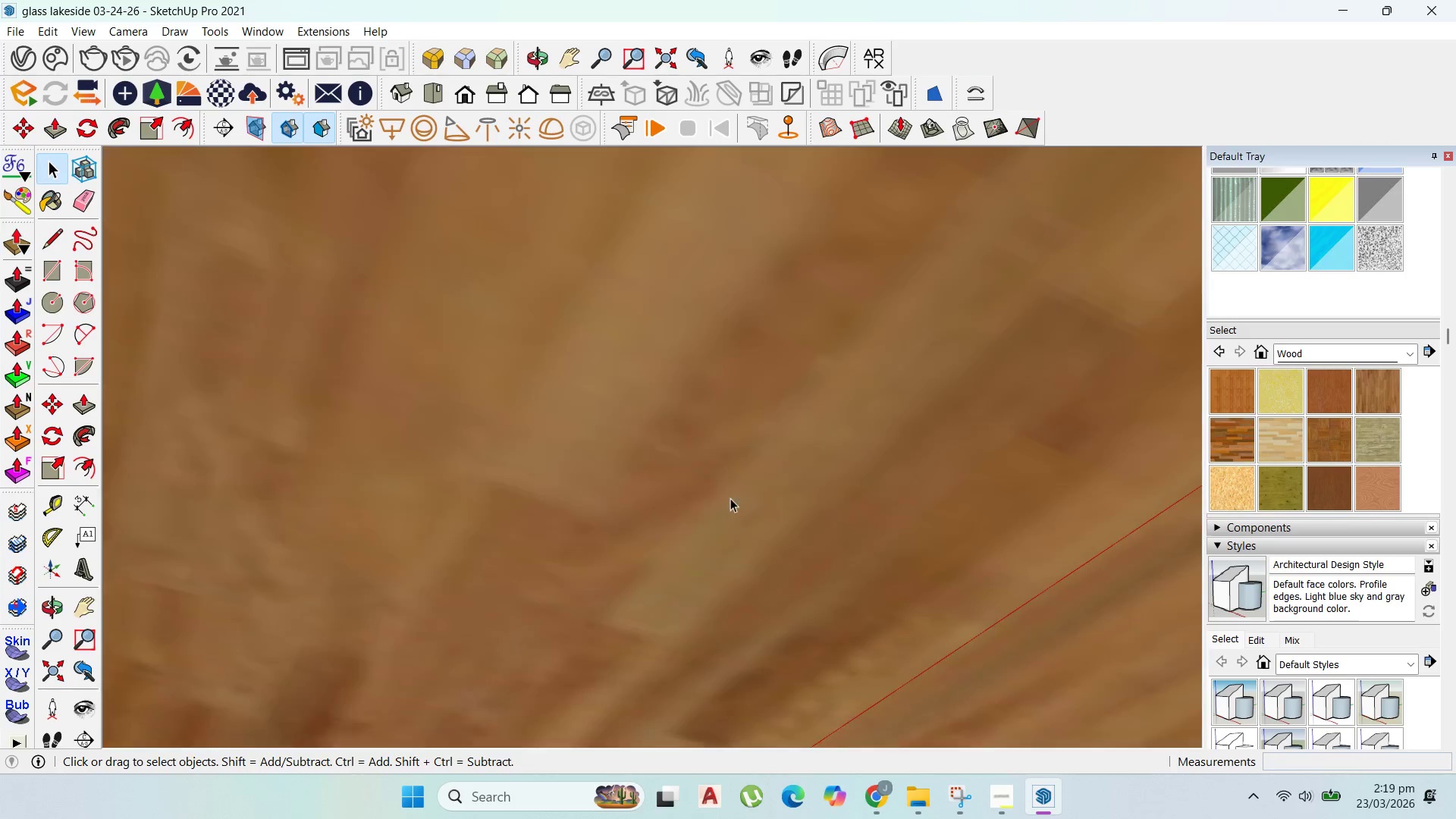 
key(Escape)
 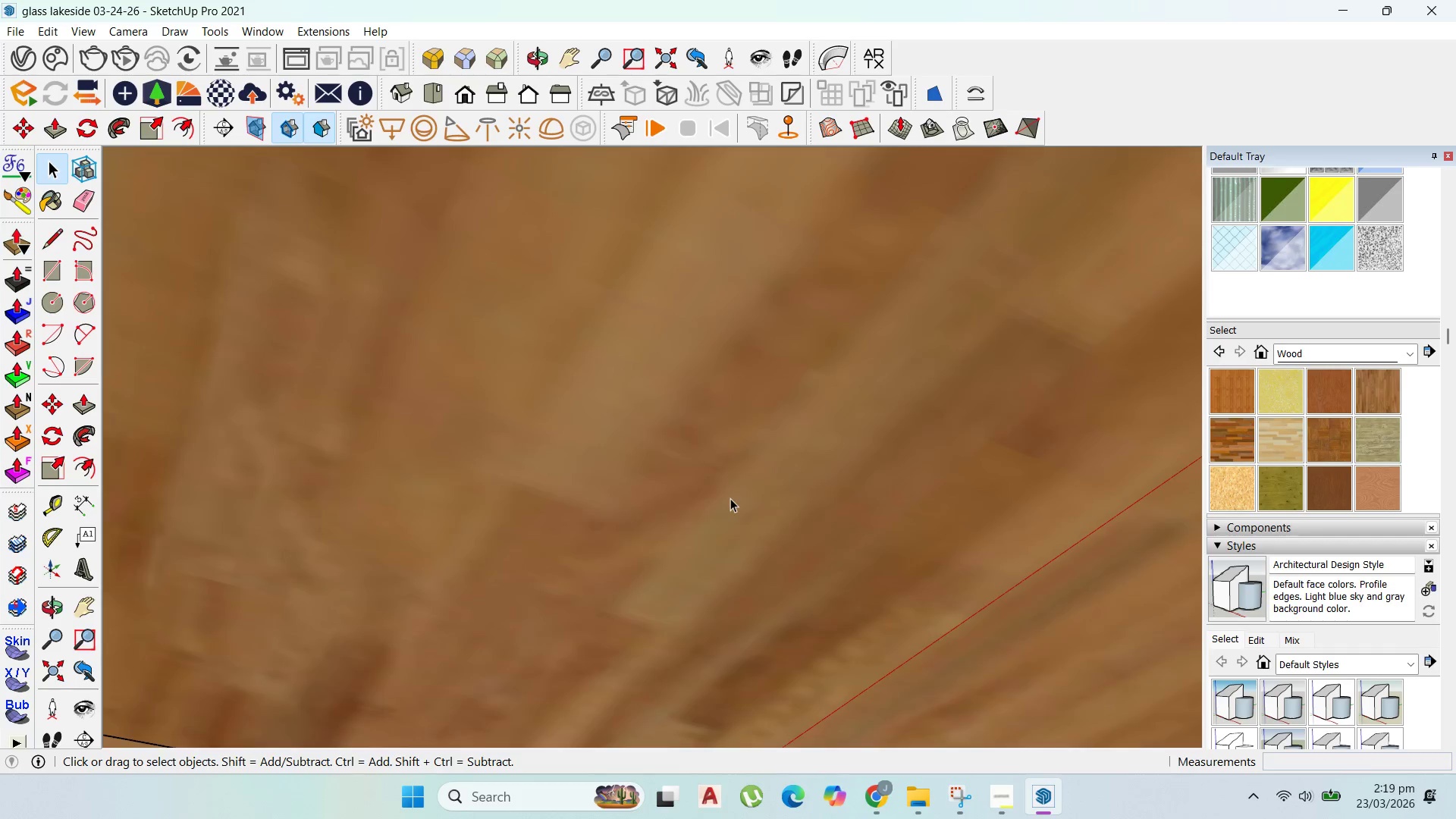 
key(Escape)
 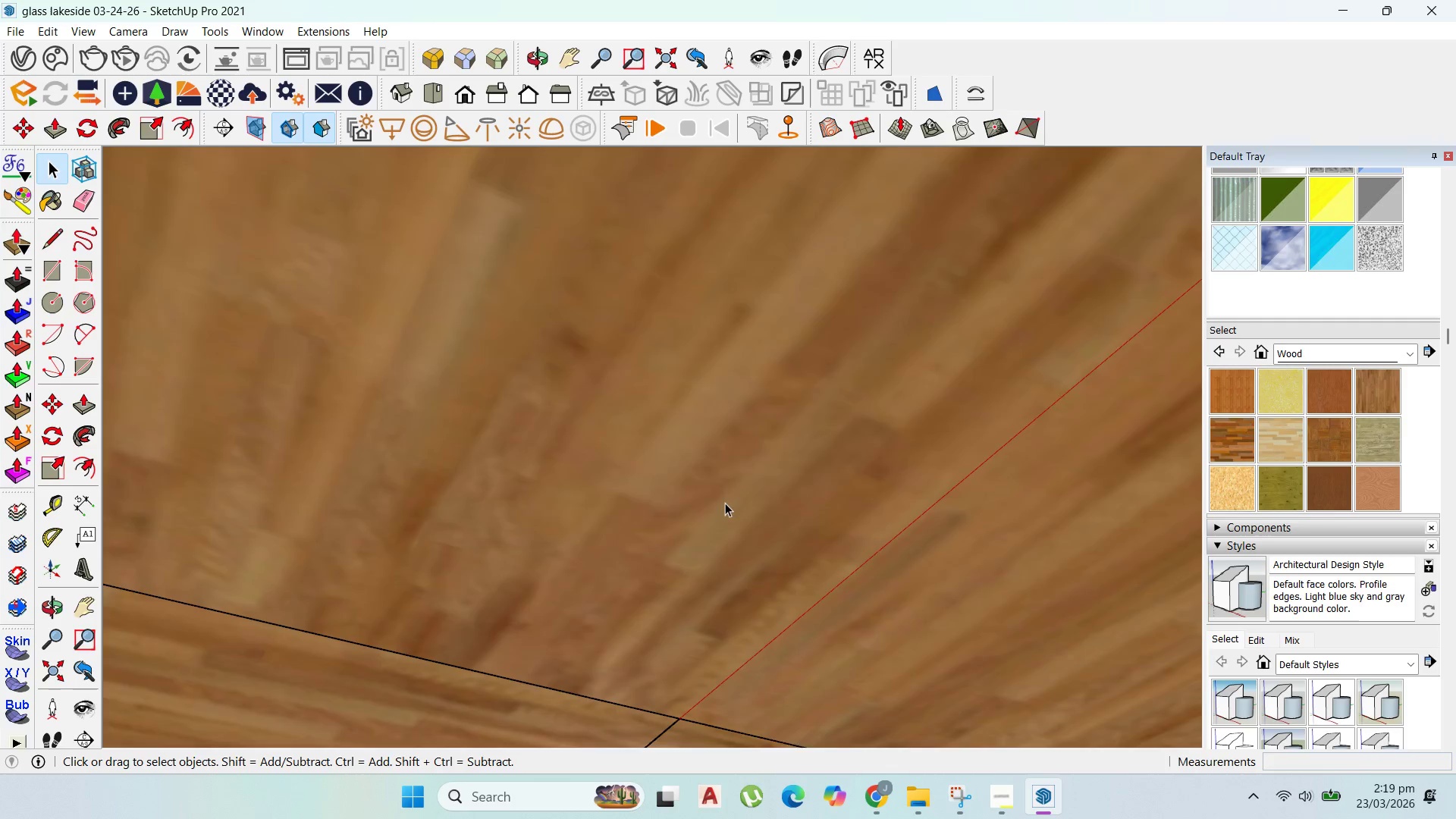 
key(Escape)
 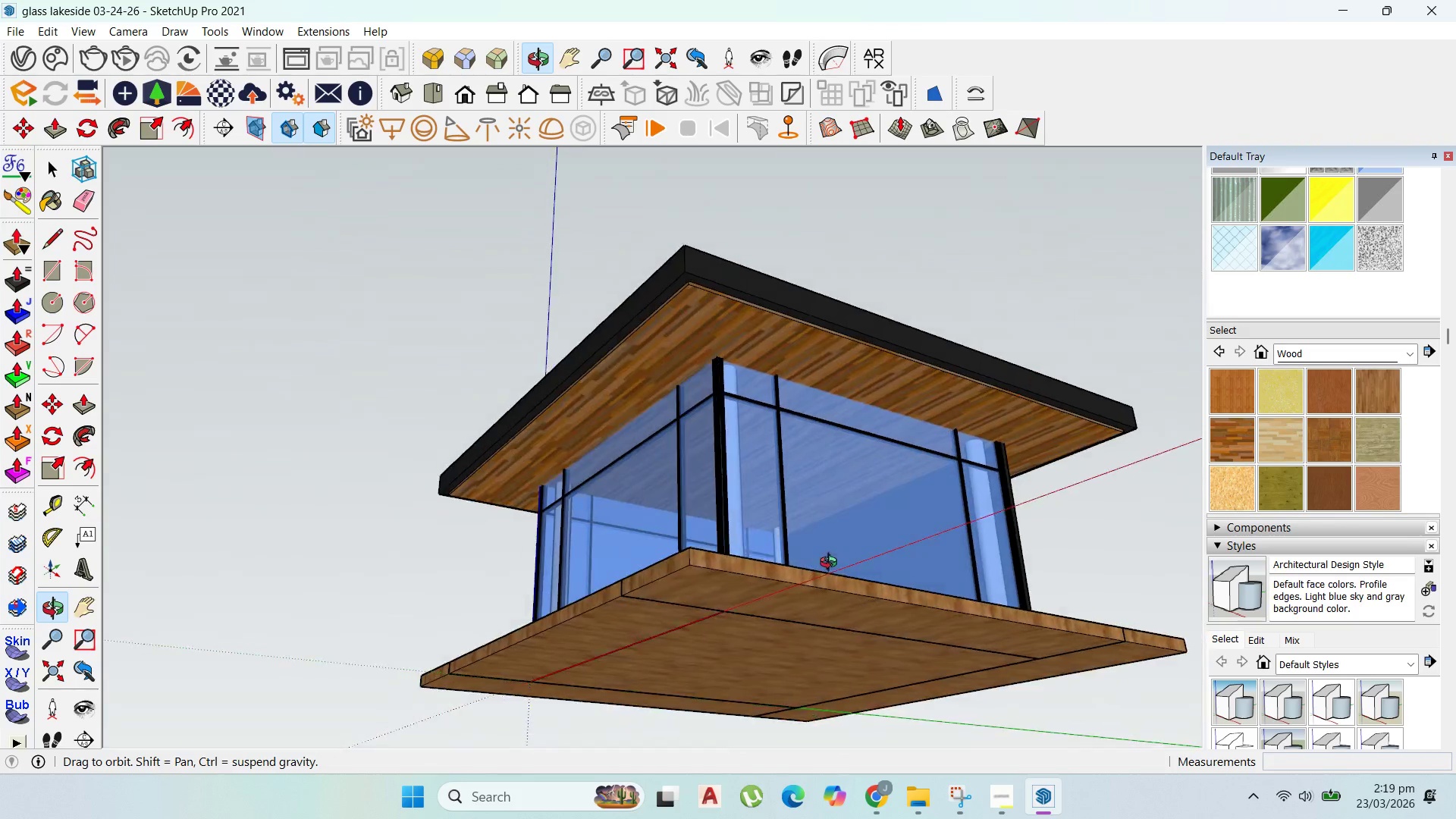 
scroll: coordinate [832, 513], scroll_direction: down, amount: 98.0
 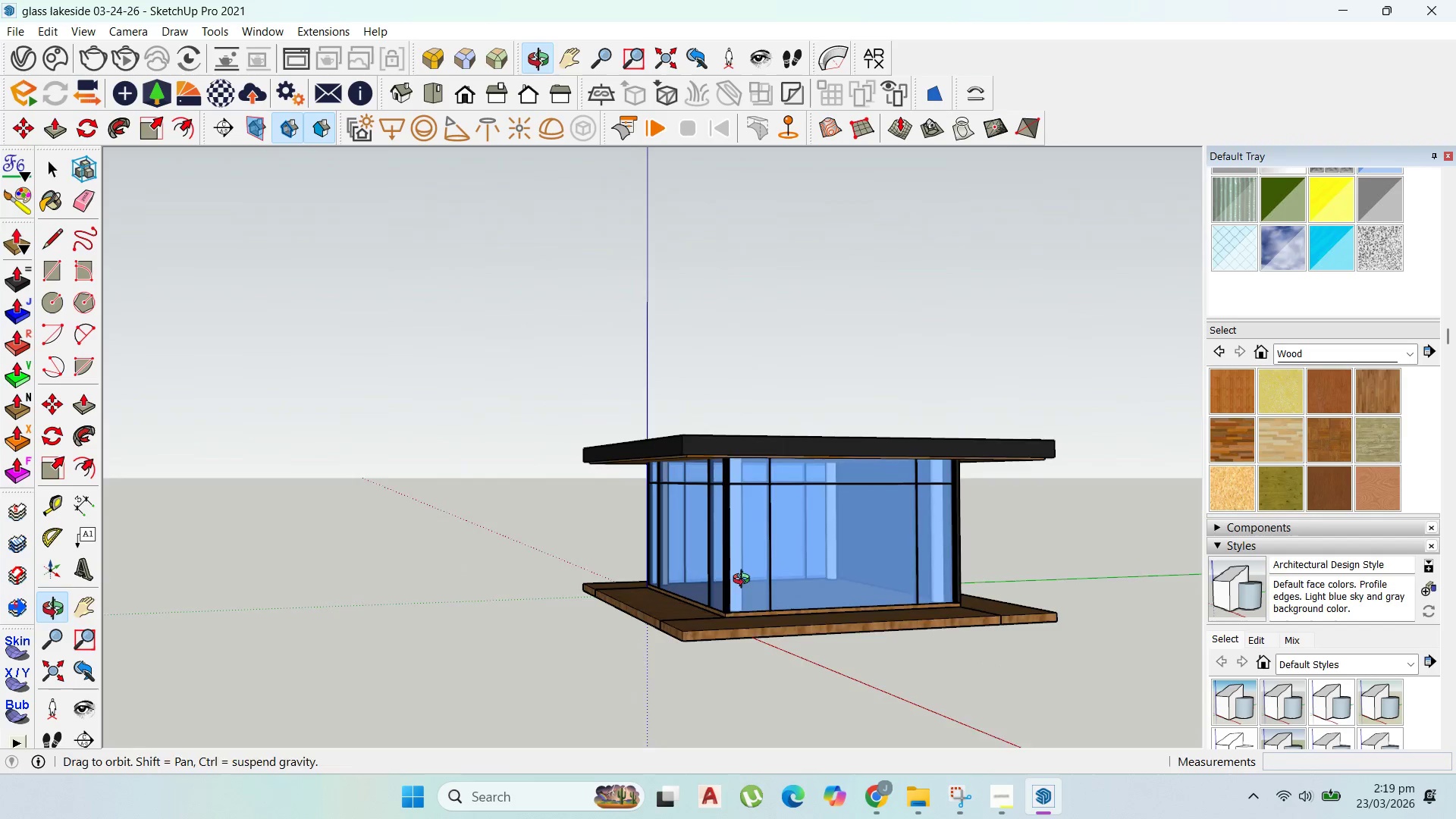 
scroll: coordinate [760, 536], scroll_direction: up, amount: 6.0
 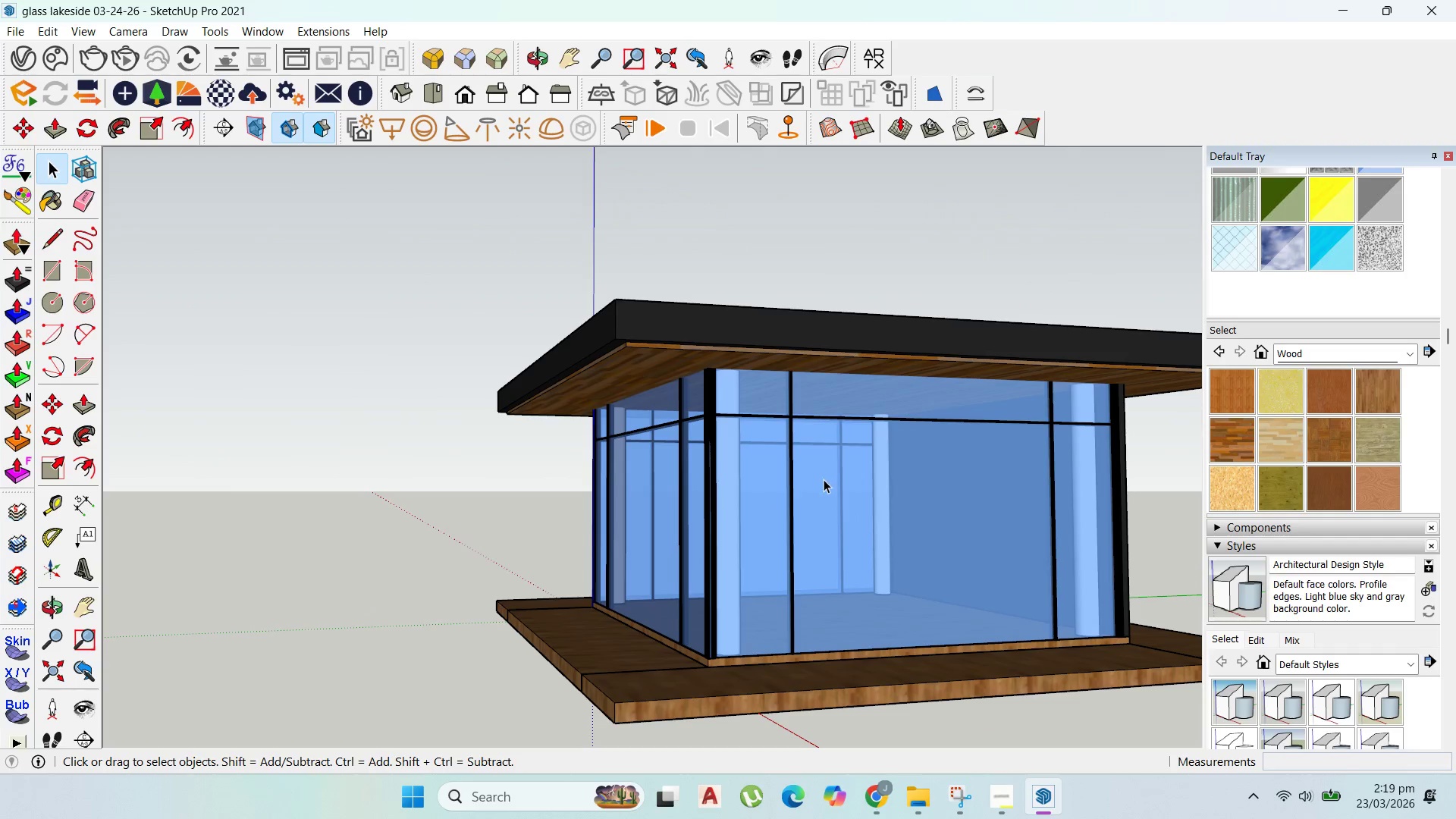 
scroll: coordinate [824, 482], scroll_direction: down, amount: 1.0
 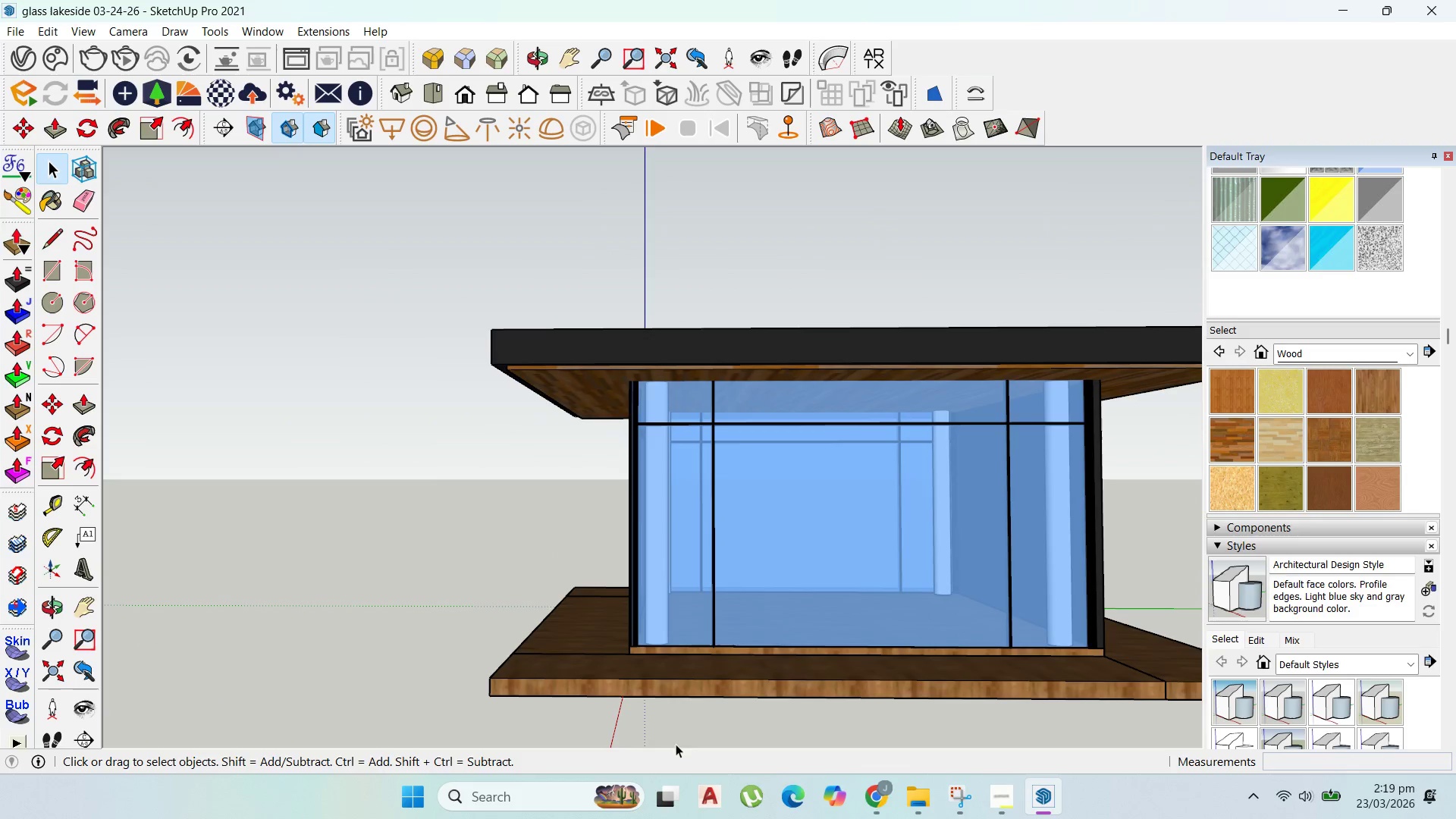 
left_click([1012, 795])